 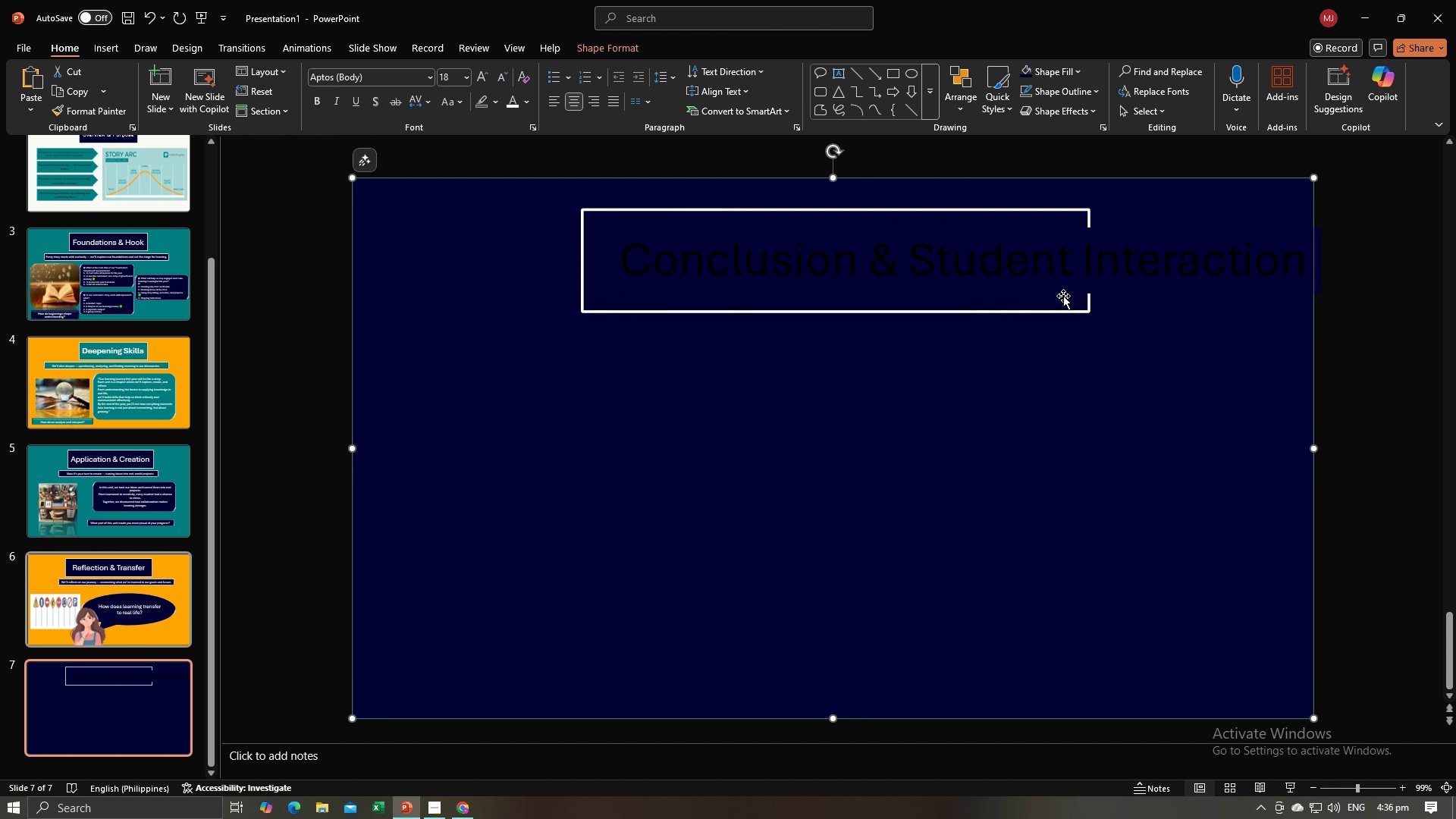 
left_click([1038, 276])
 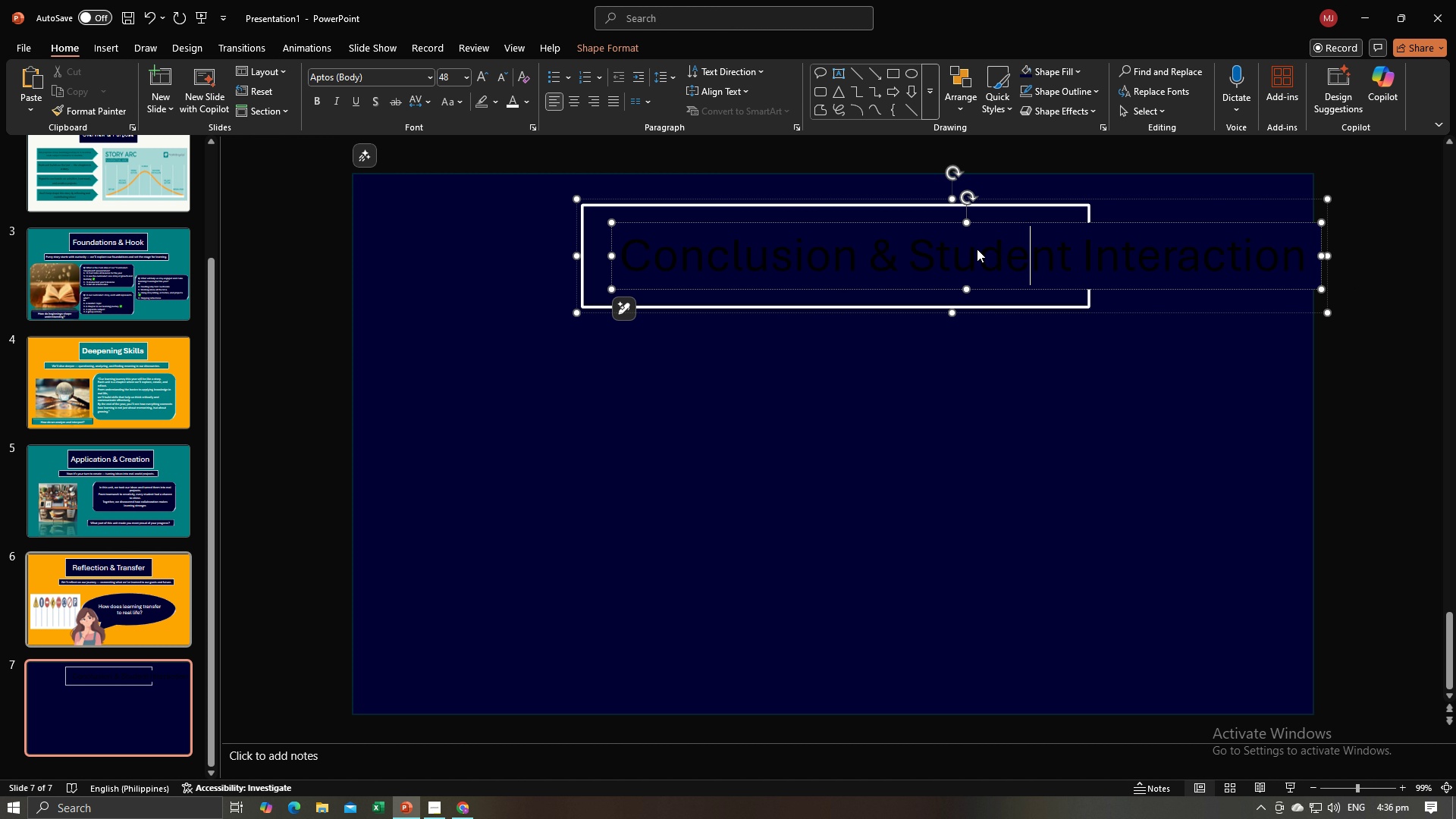 
key(Control+A)
 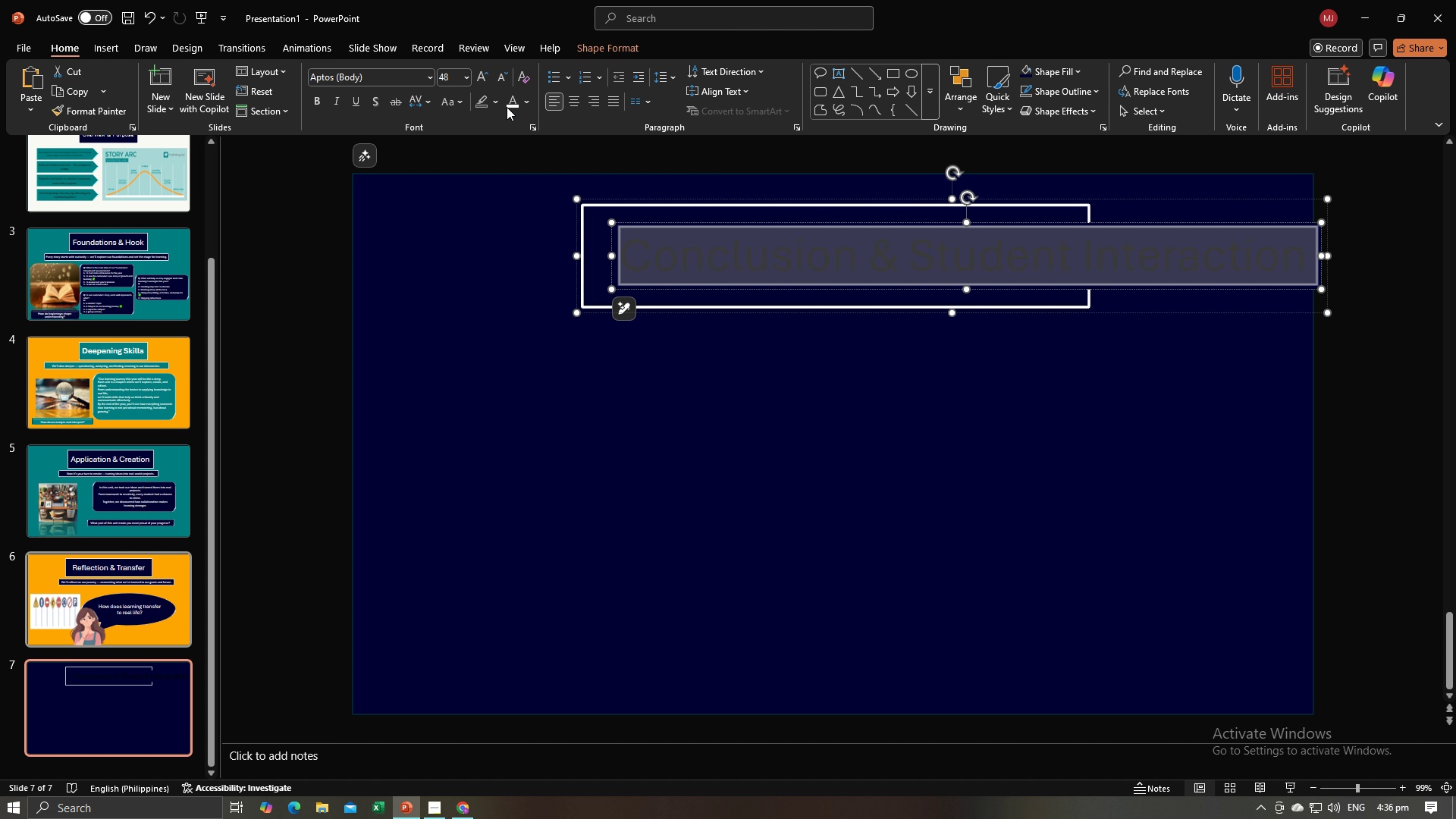 
left_click([510, 102])
 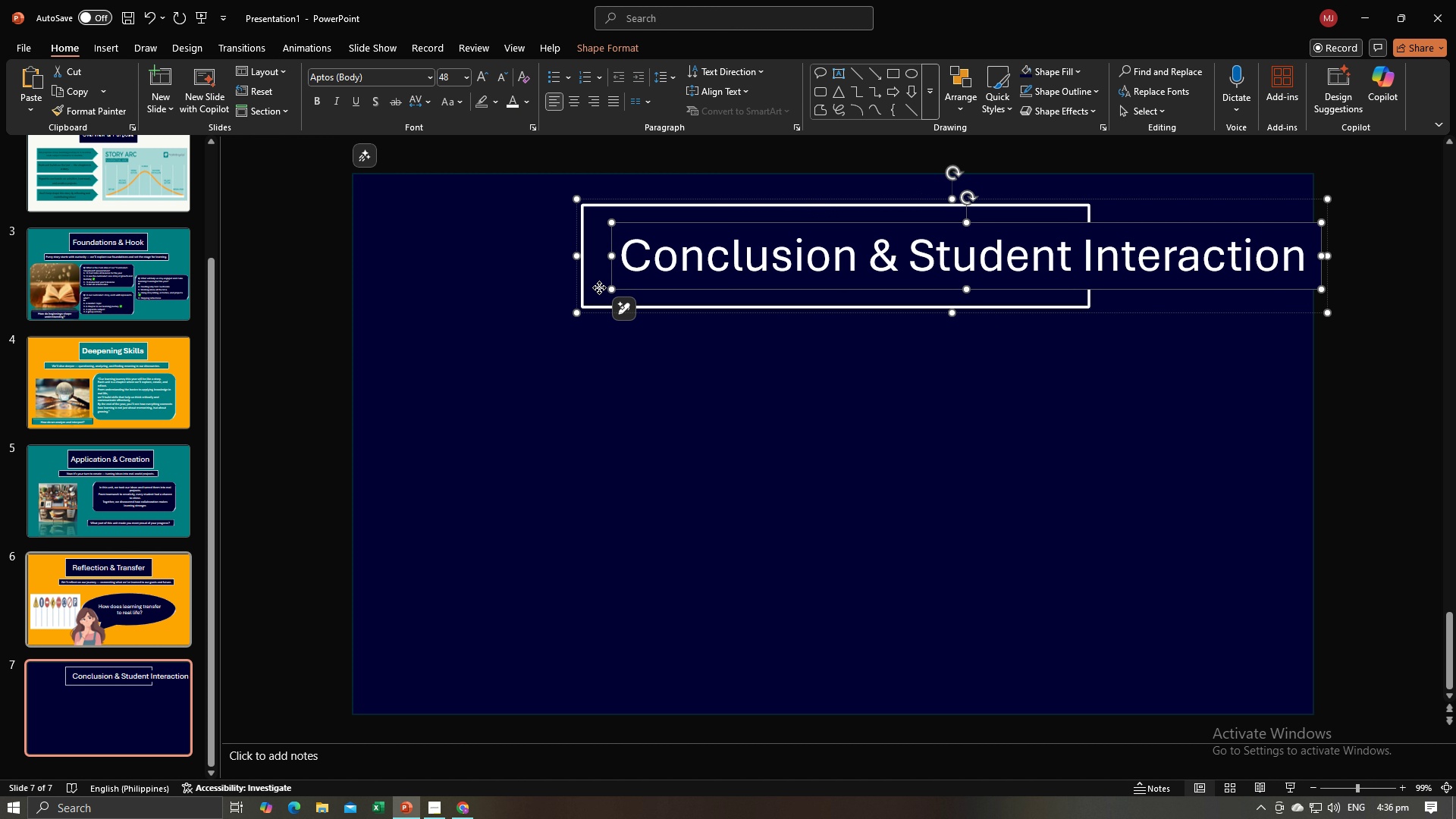 
double_click([599, 287])
 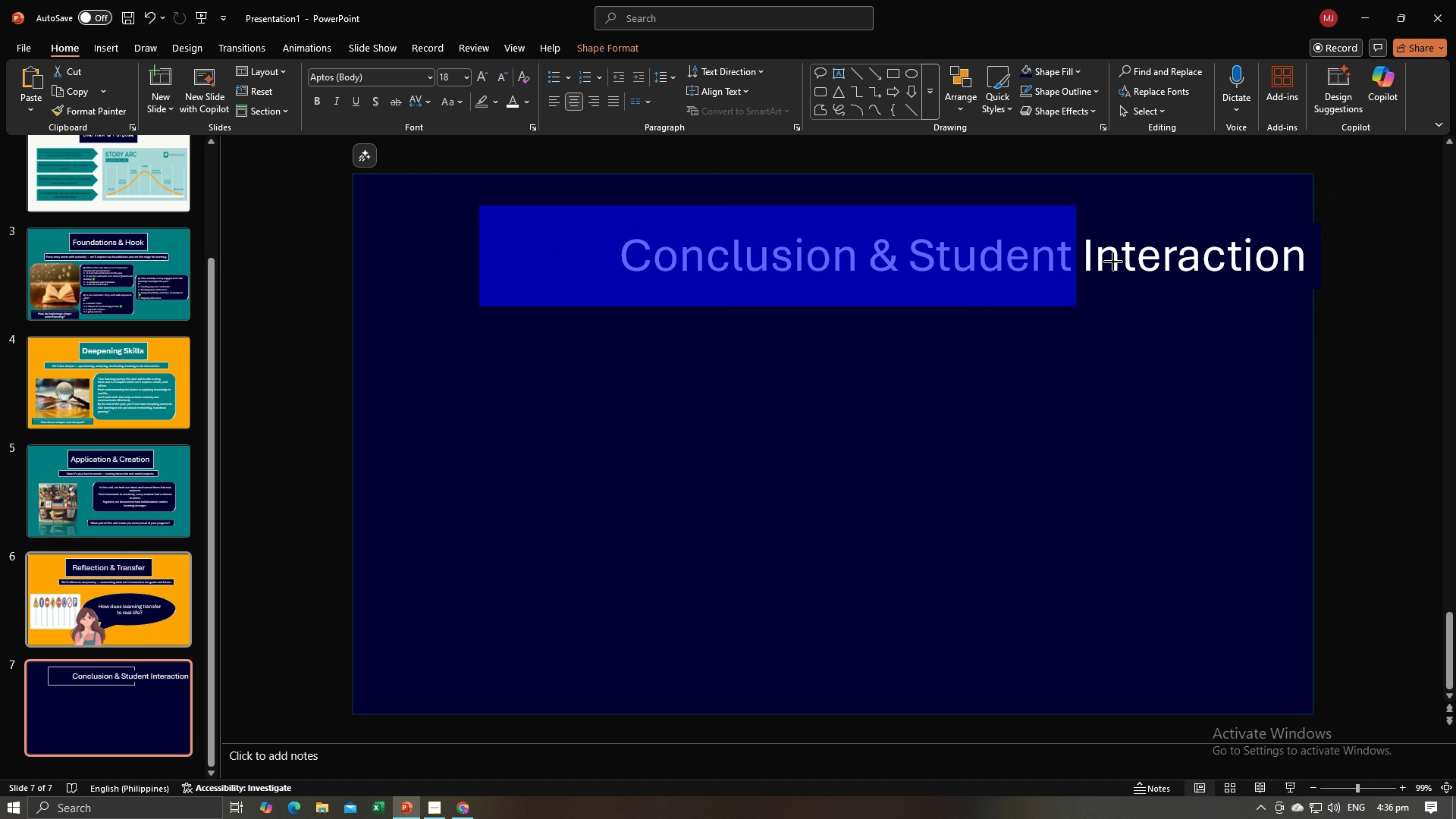 
wait(5.48)
 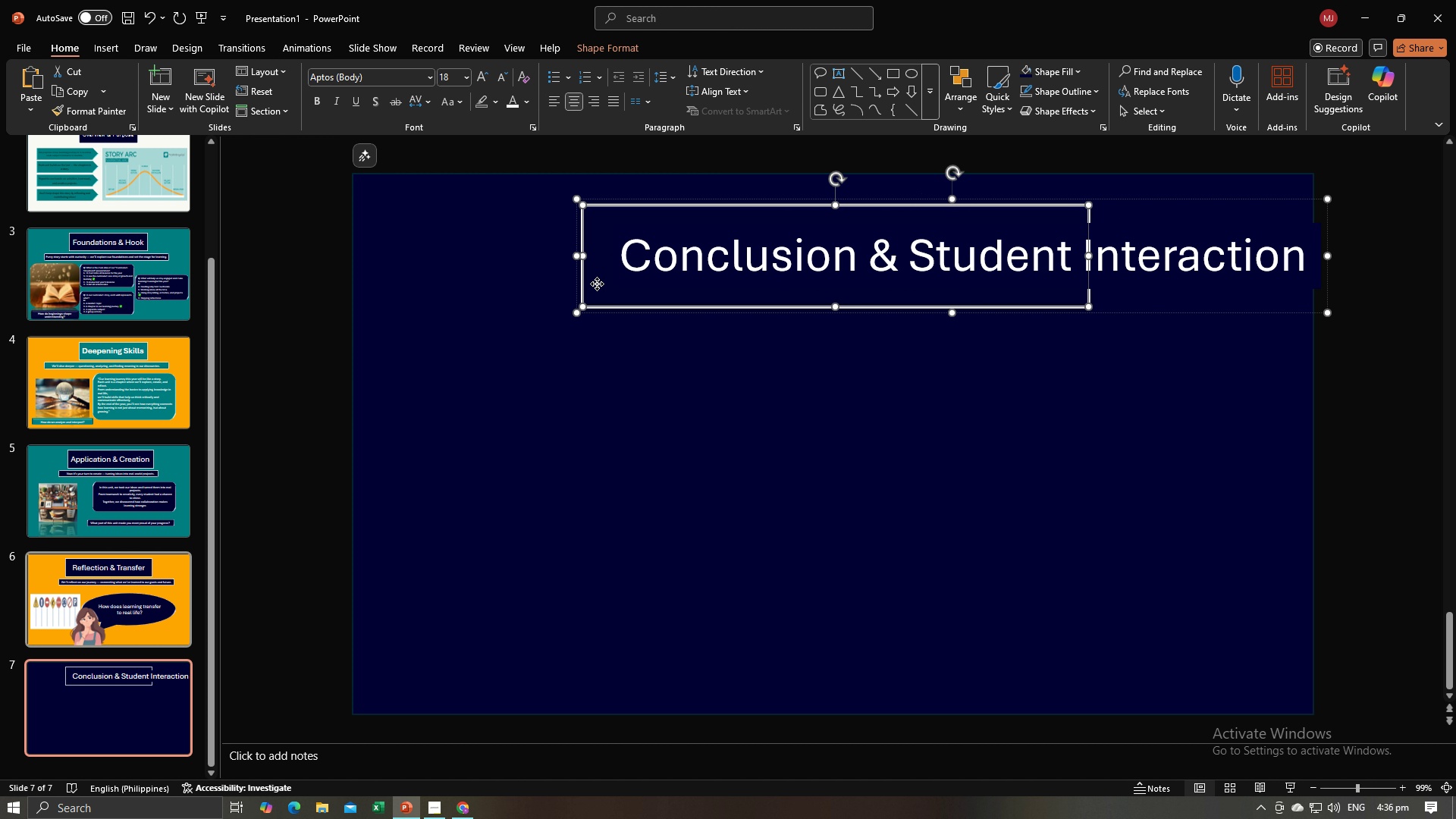 
left_click([1227, 258])
 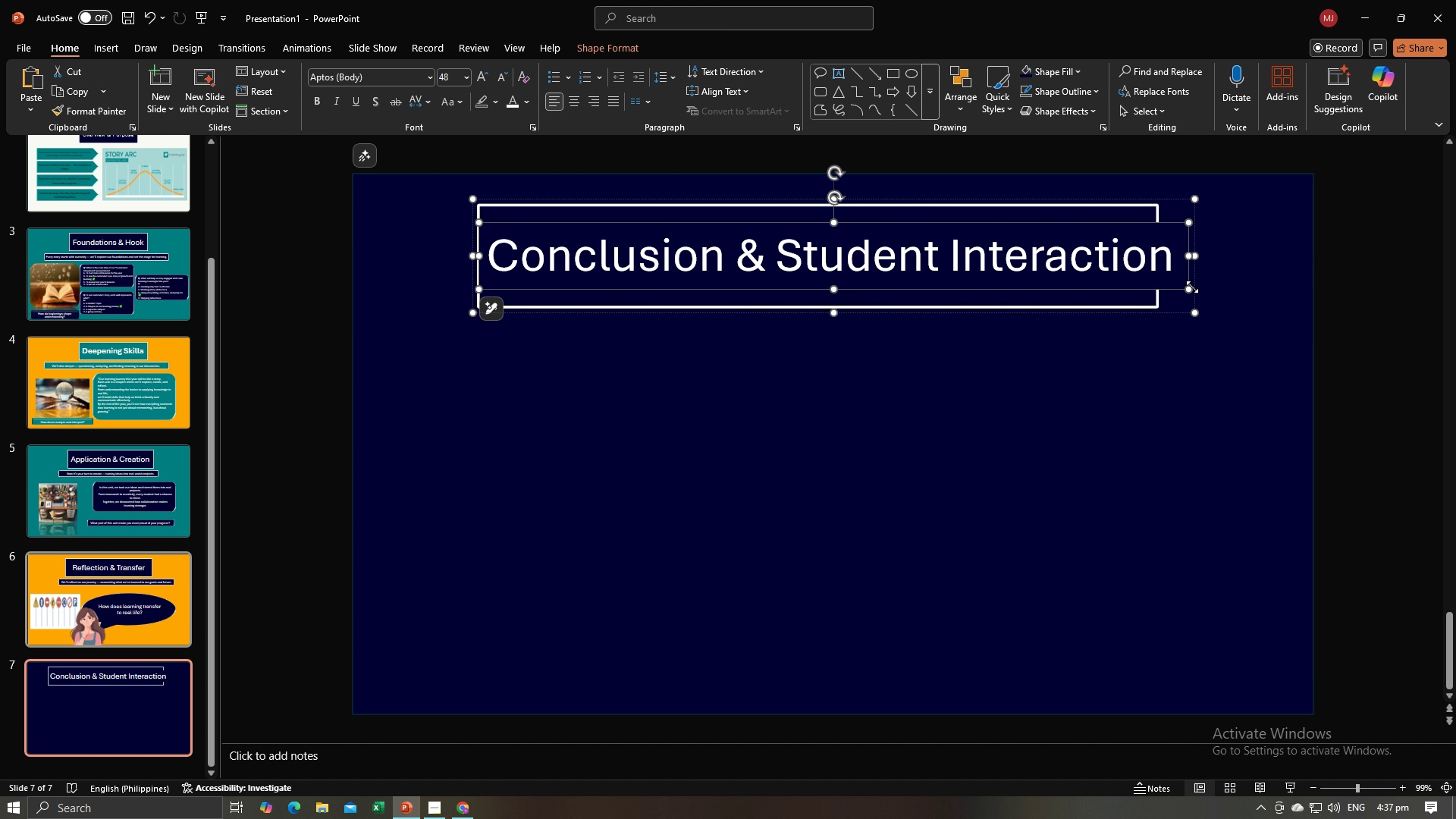 
left_click([1156, 303])
 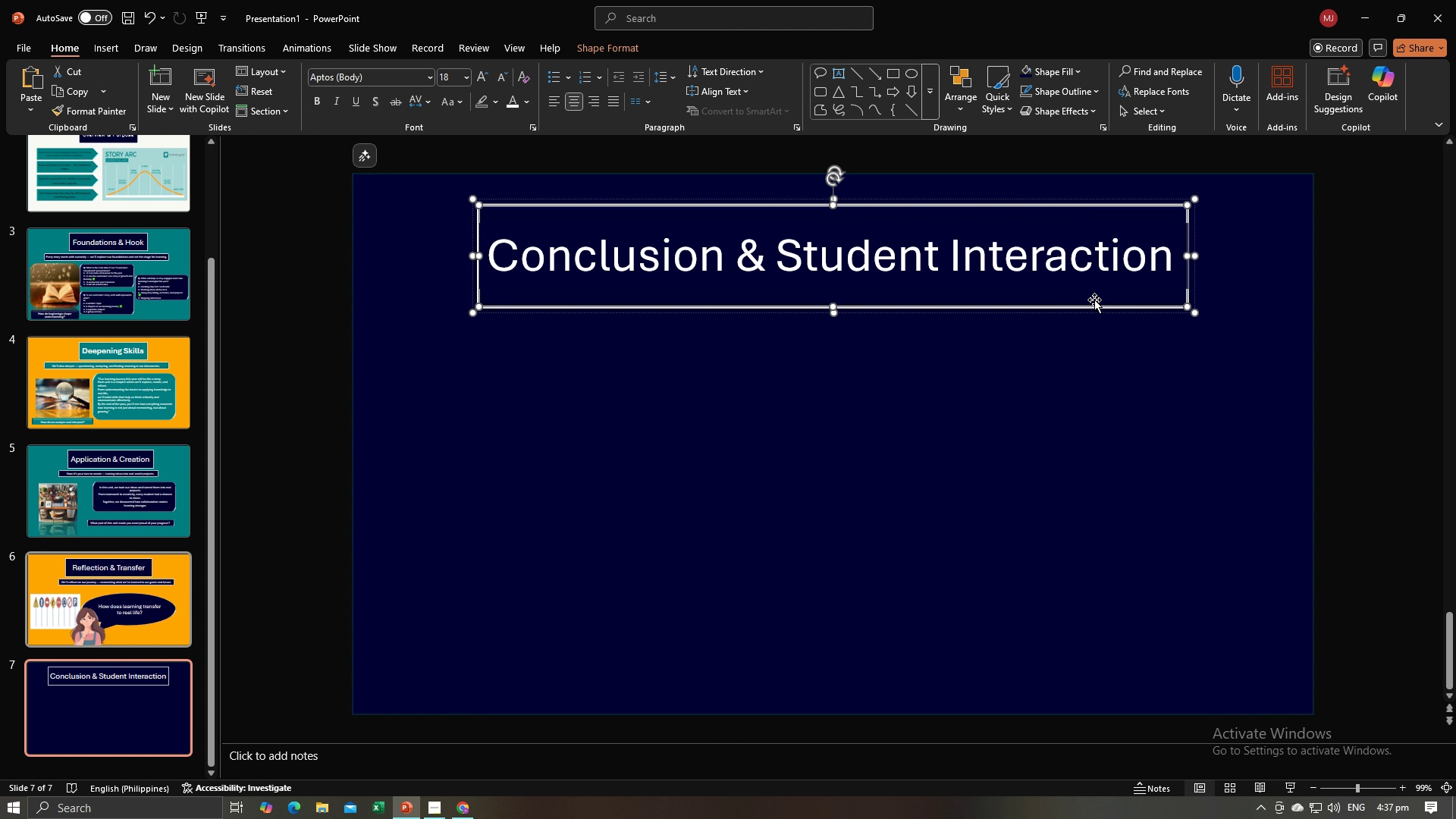 
left_click([1141, 303])
 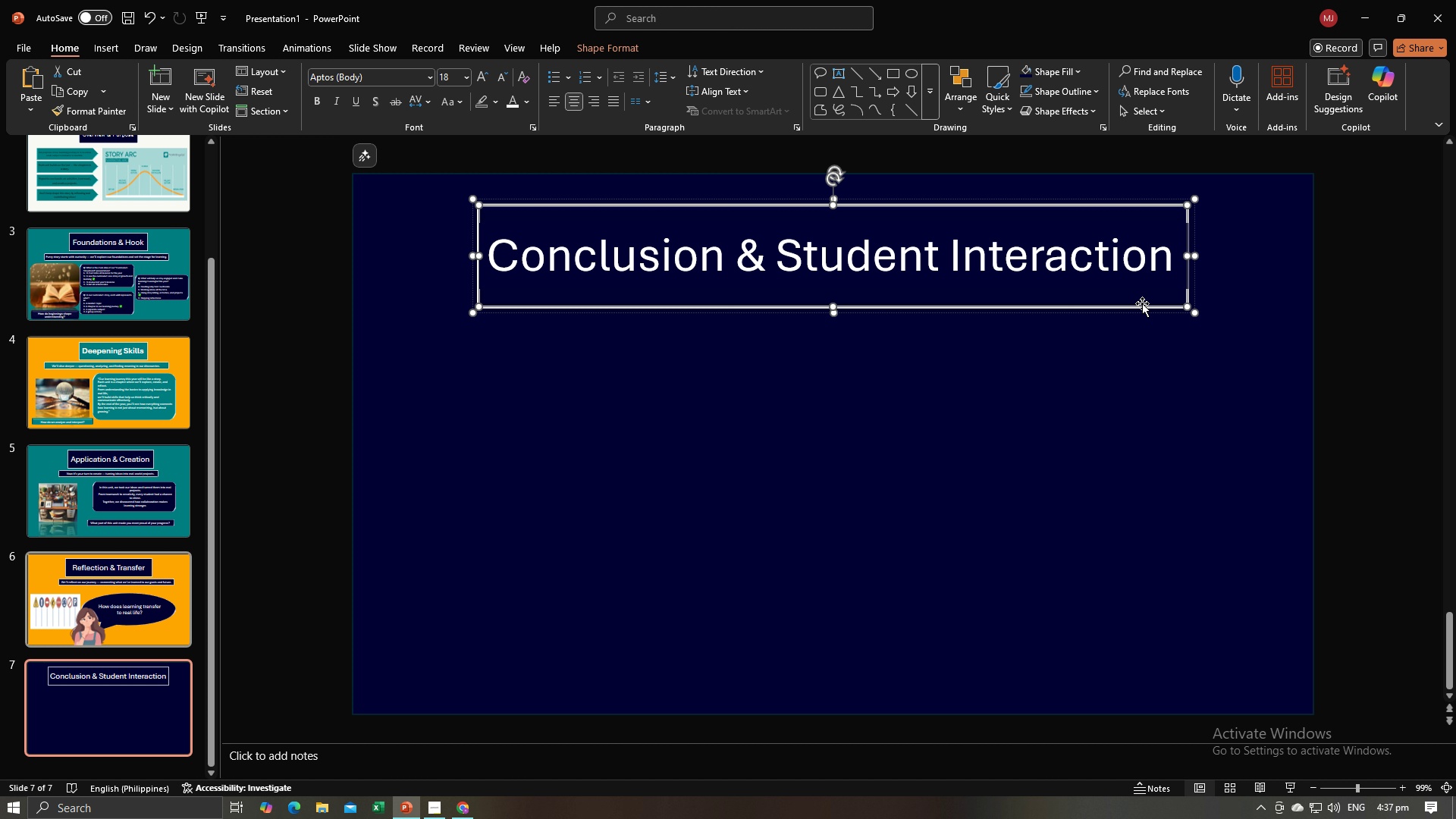 
left_click([1142, 303])
 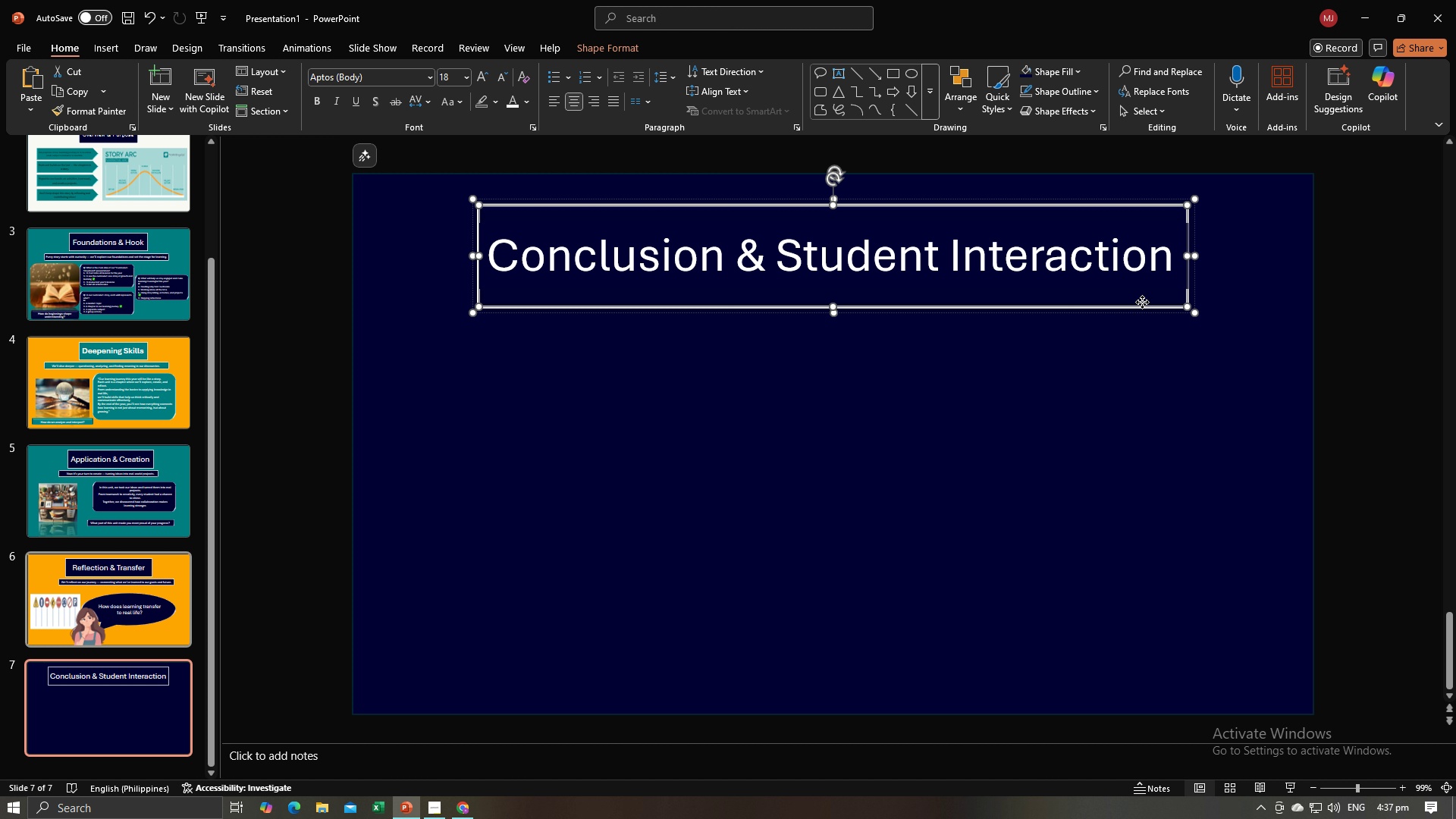 
left_click([1142, 302])
 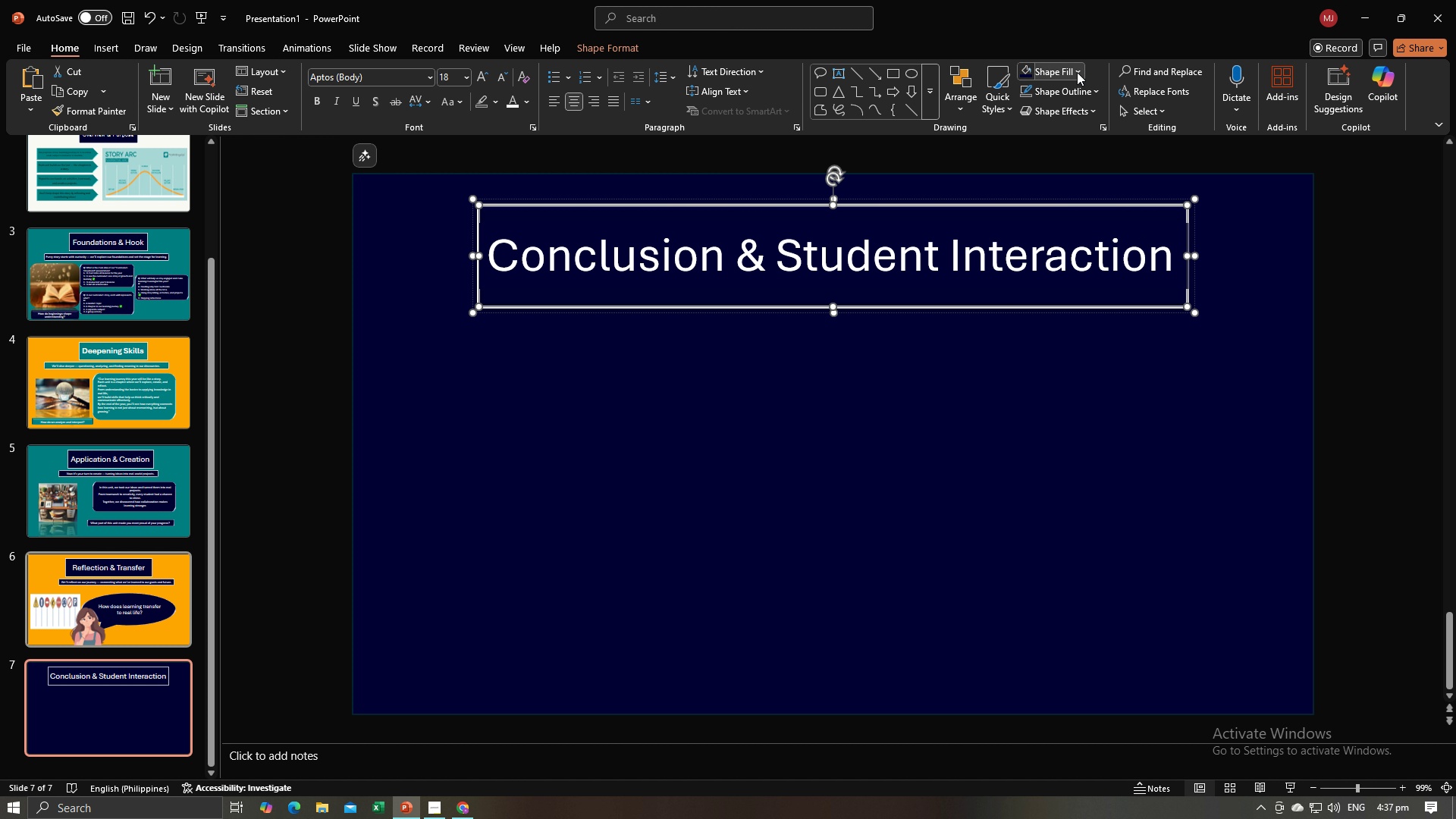 
left_click([1077, 71])
 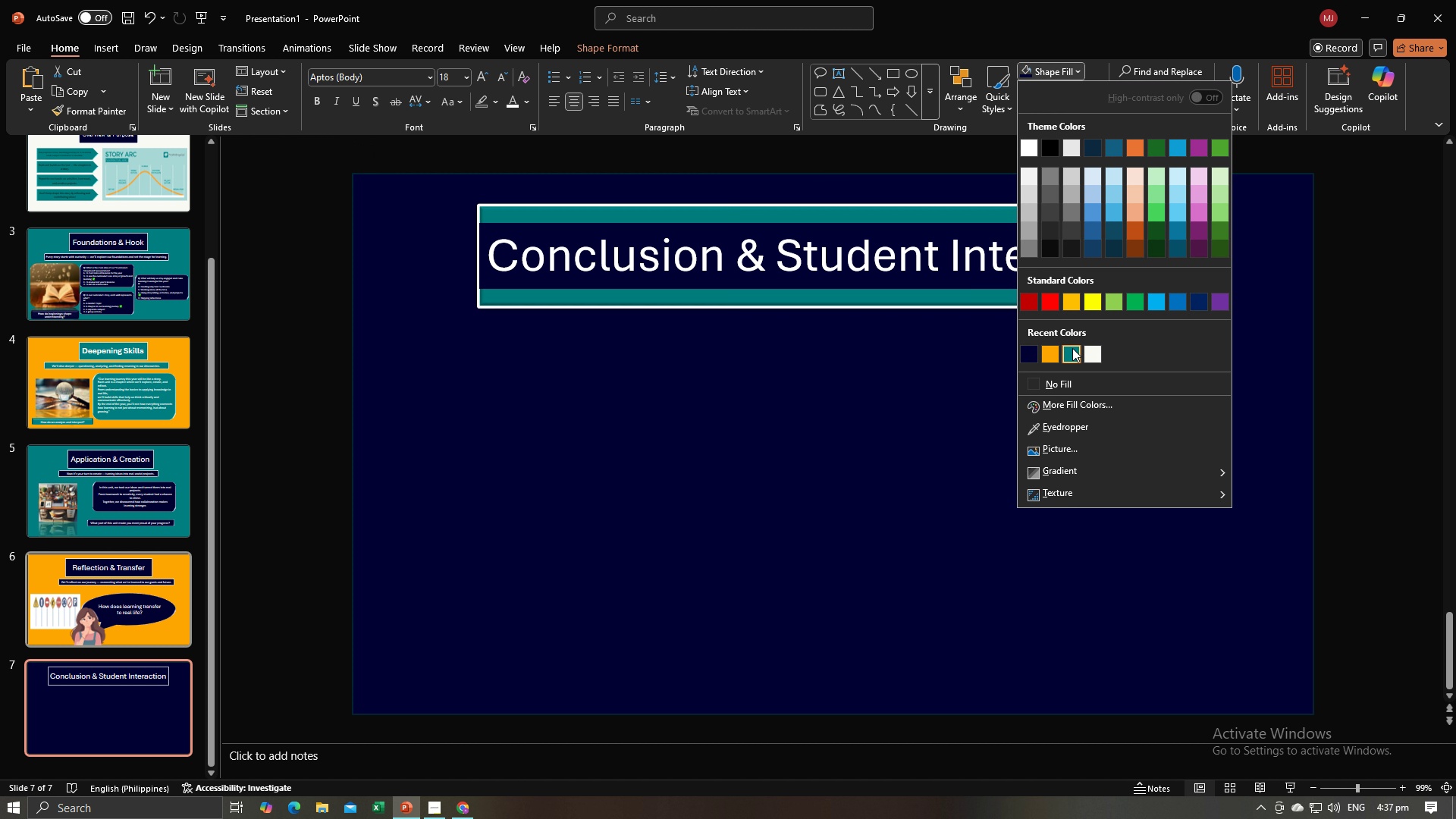 
left_click([1072, 348])
 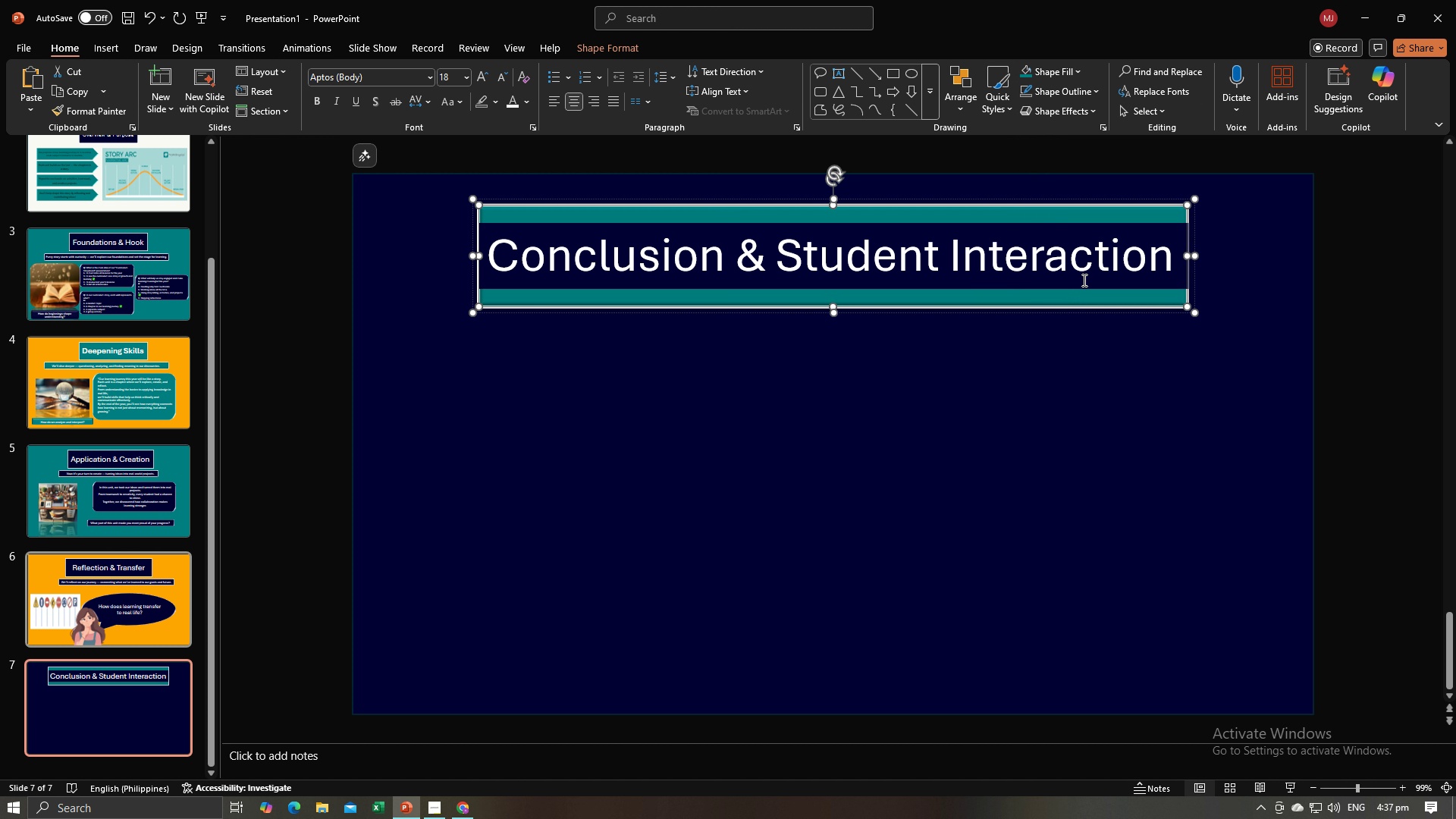 
left_click([1083, 280])
 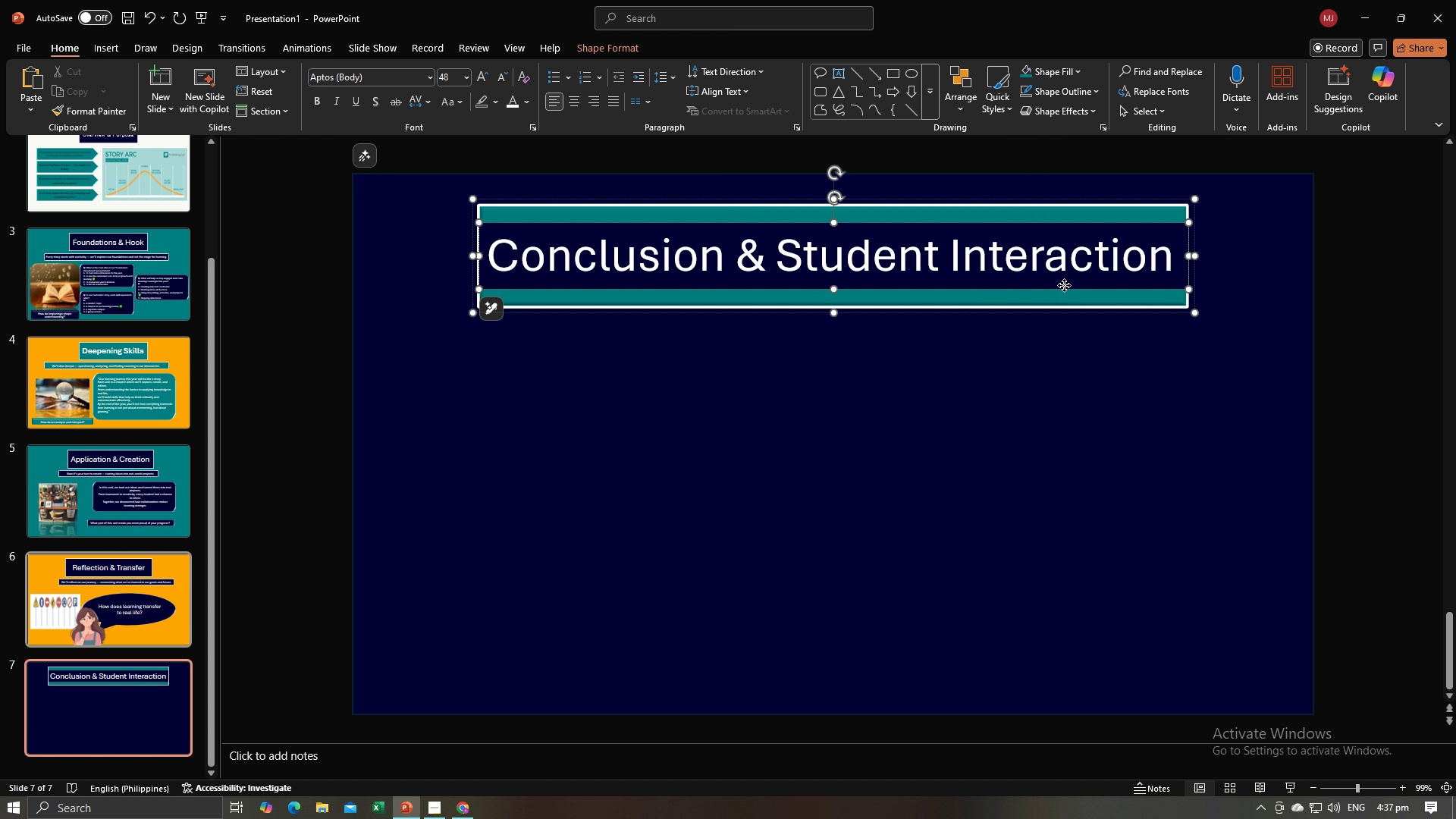 
left_click([1064, 285])
 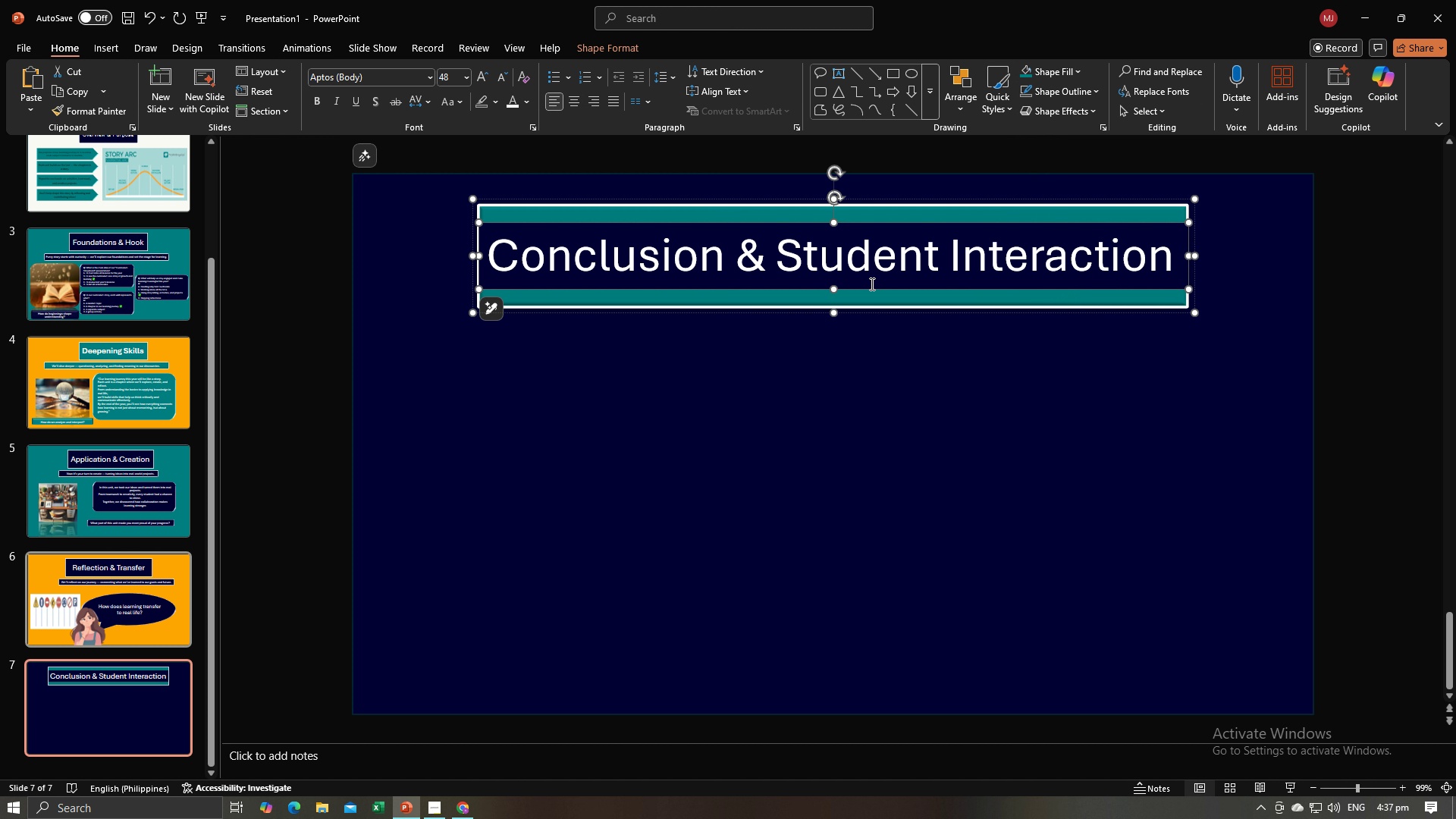 
left_click([702, 290])
 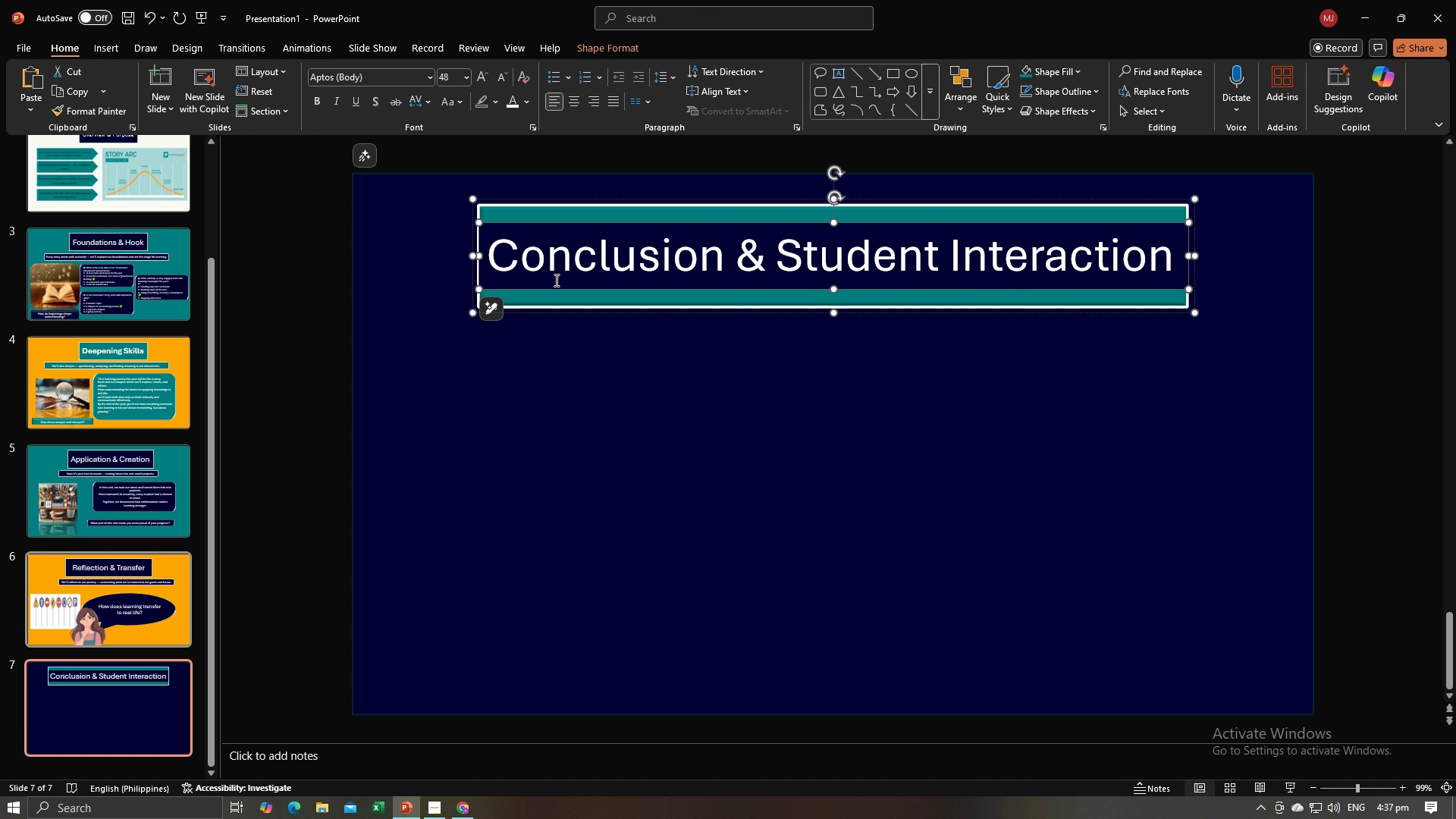 
left_click([555, 281])
 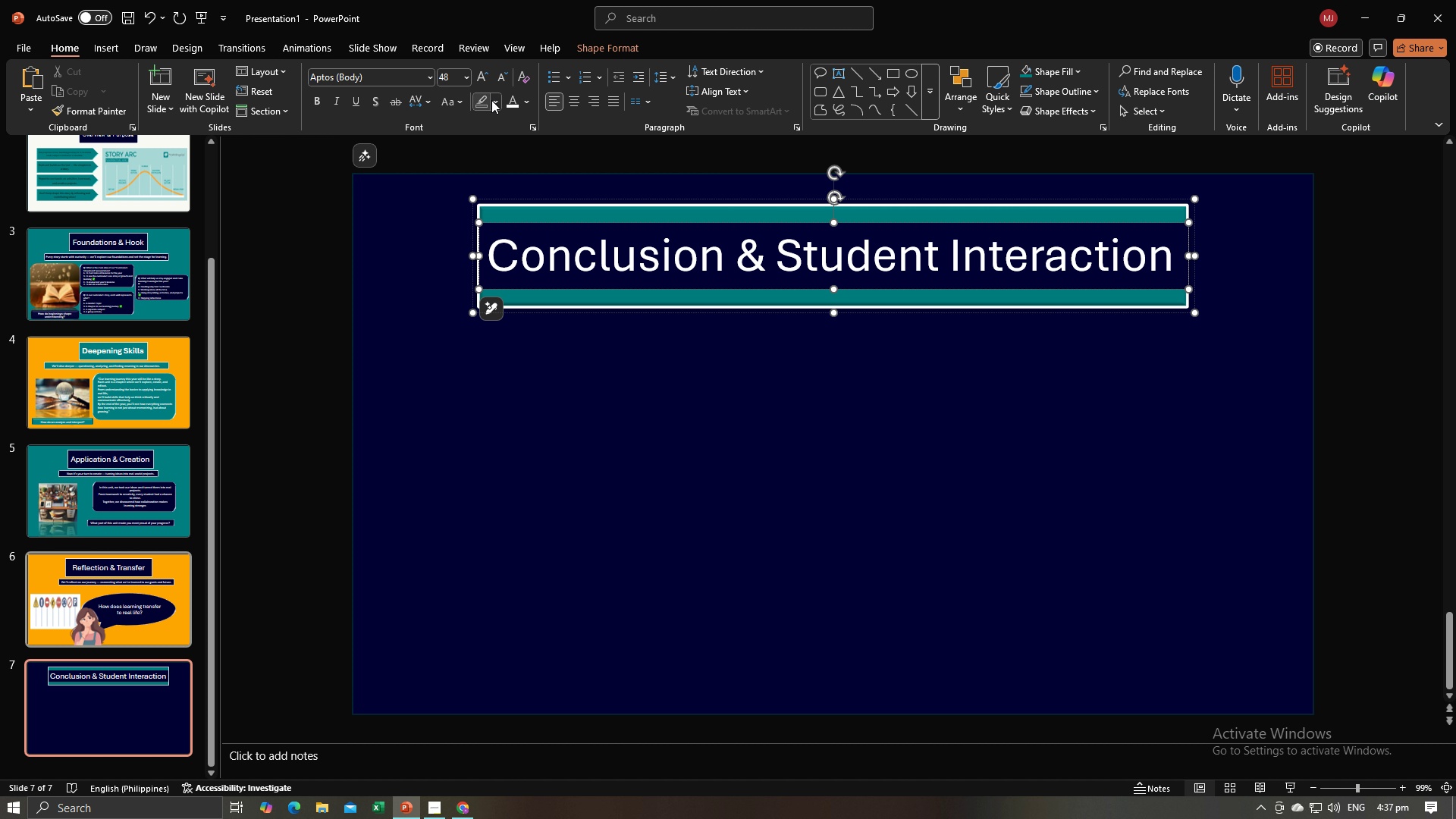 
left_click([491, 100])
 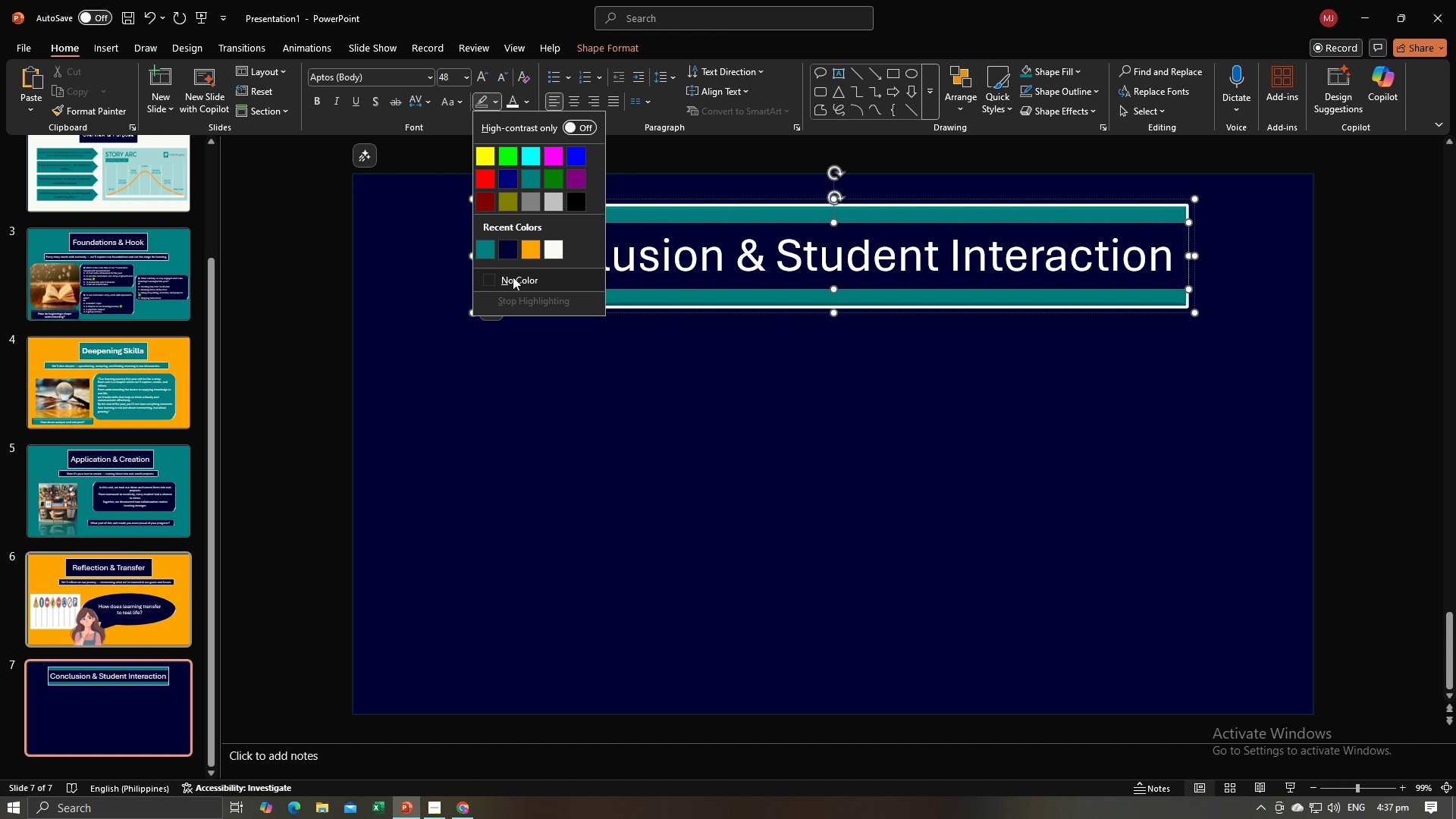 
left_click([513, 277])
 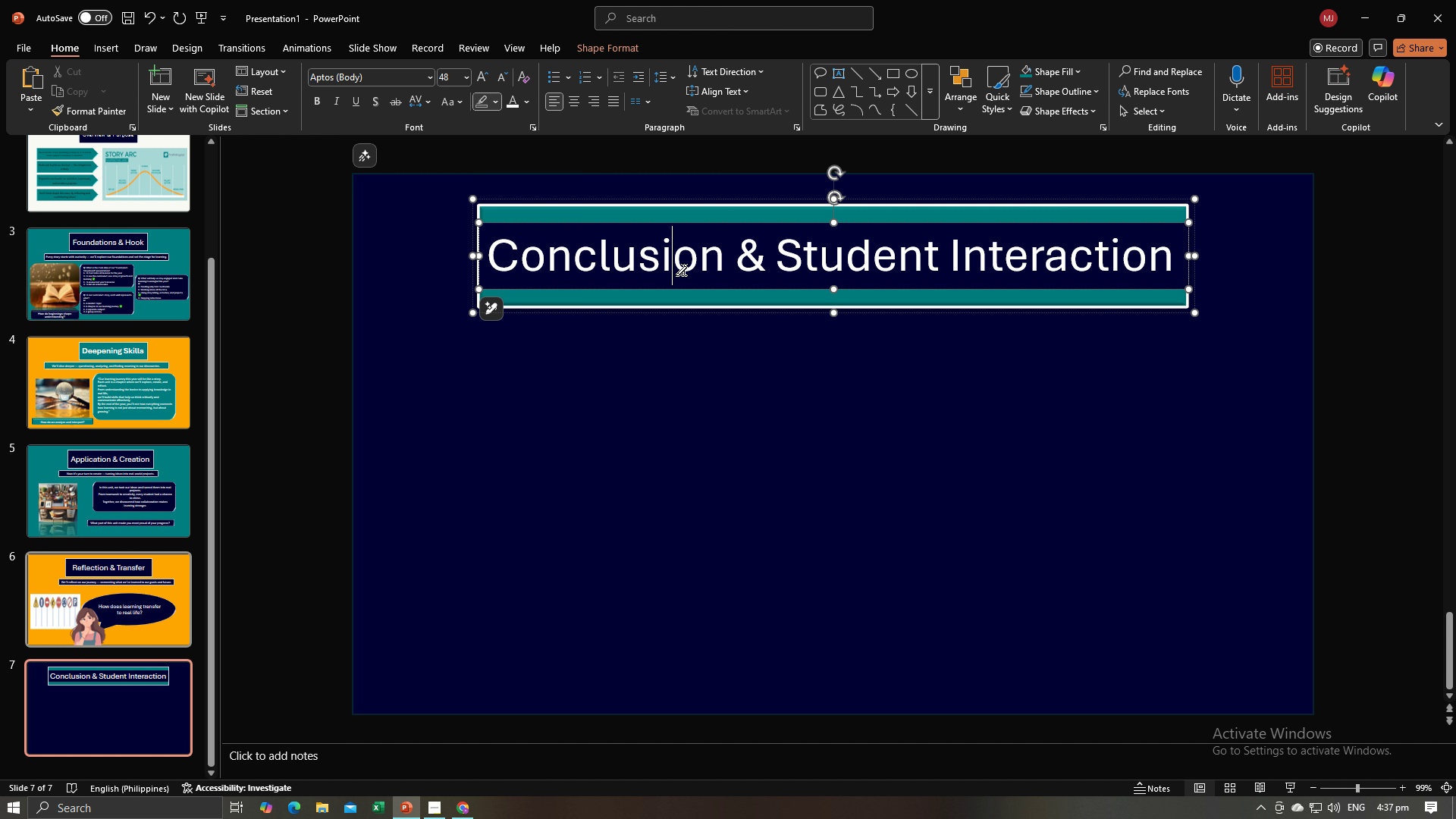 
left_click([684, 270])
 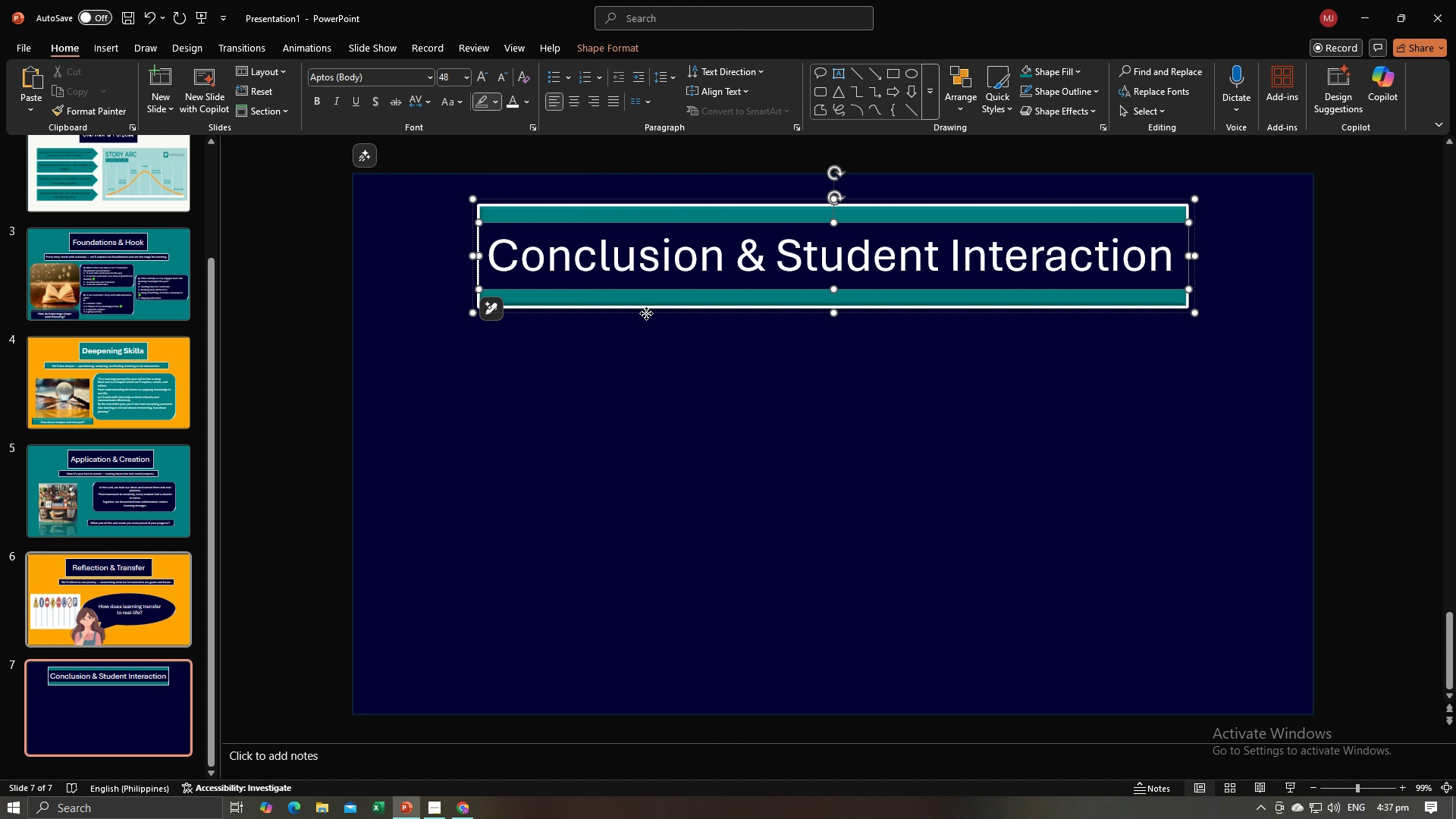 
left_click([646, 313])
 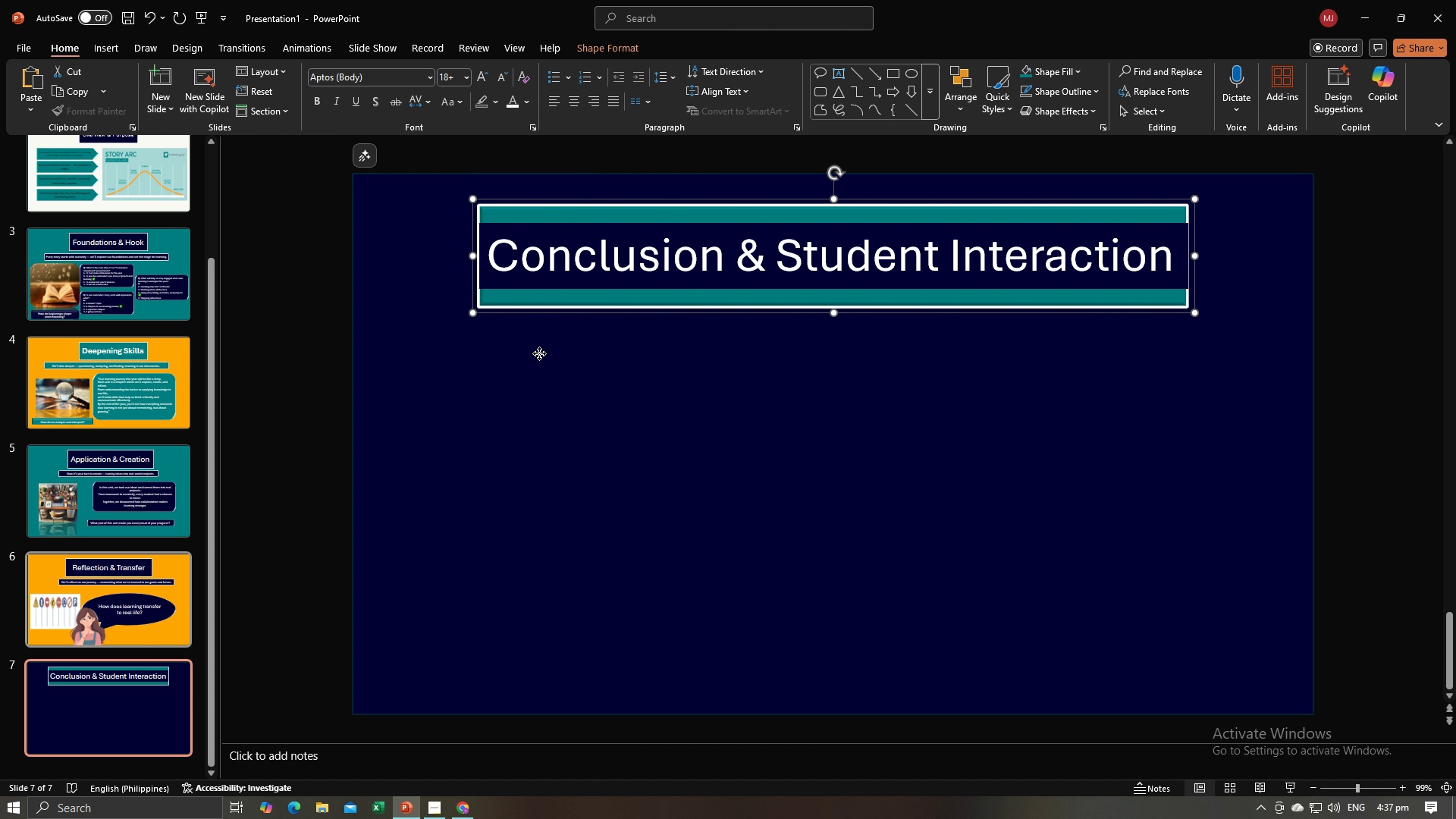 
left_click([539, 353])
 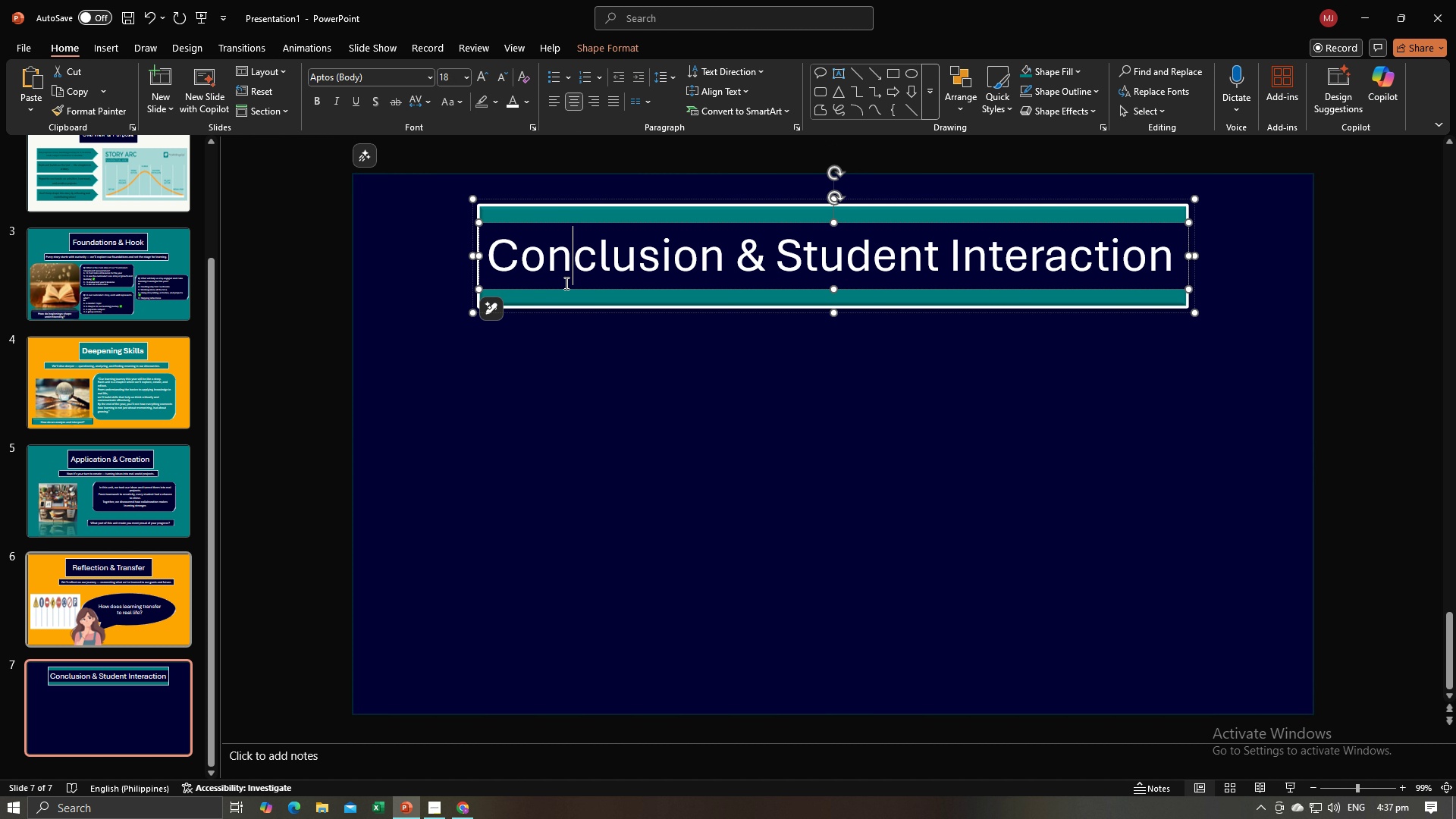 
left_click([565, 283])
 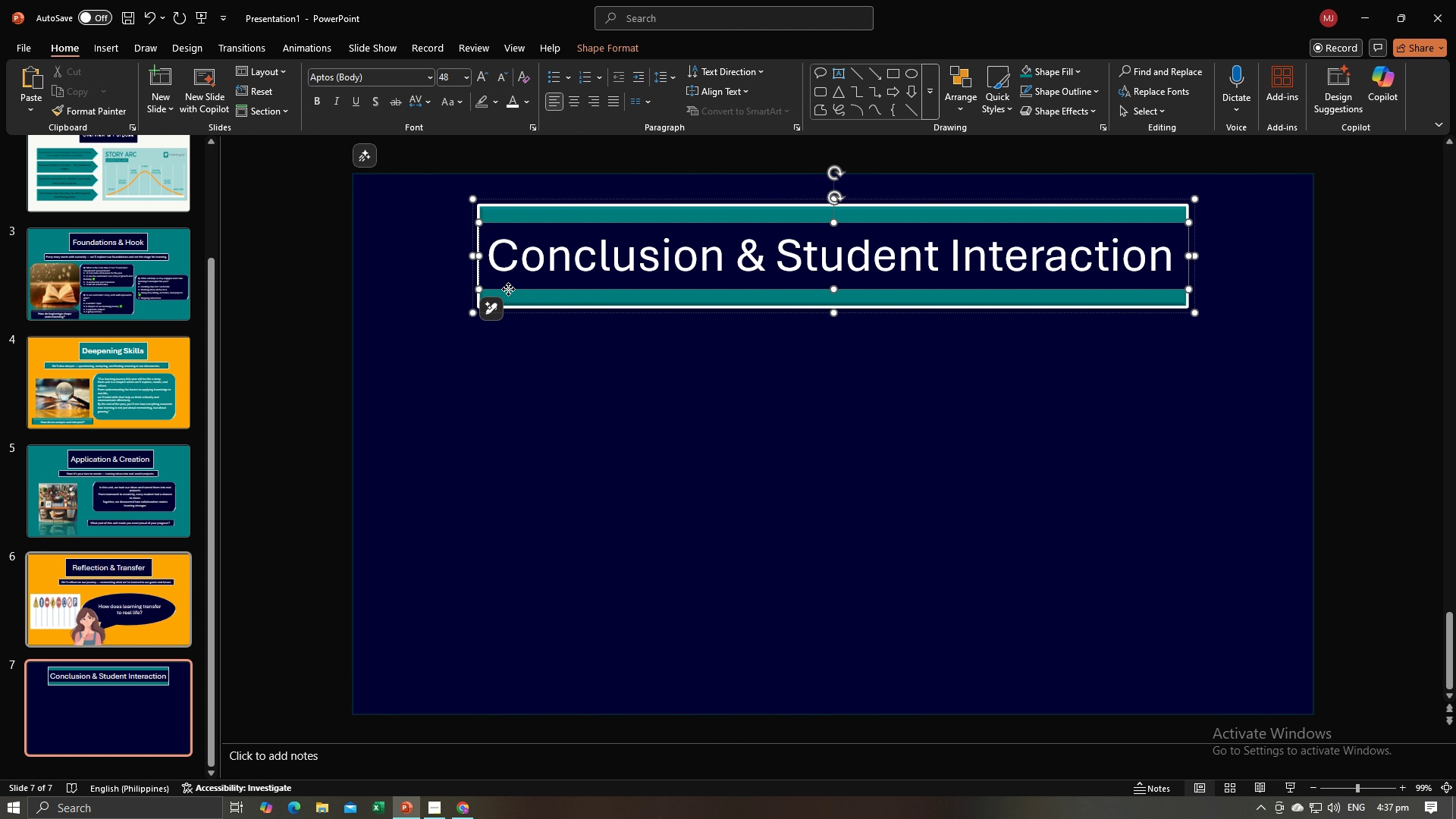 
left_click([508, 289])
 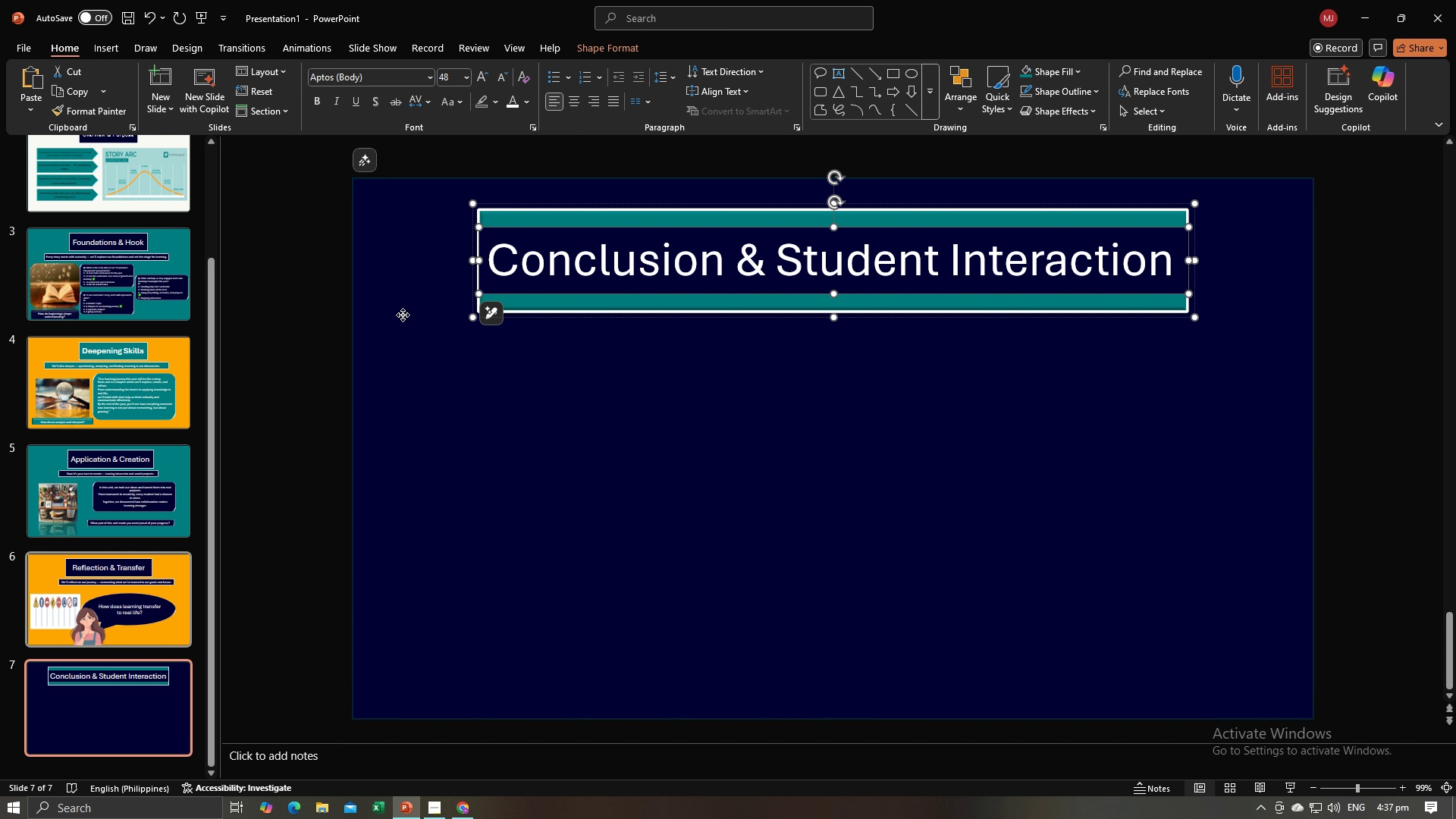 
left_click([403, 315])
 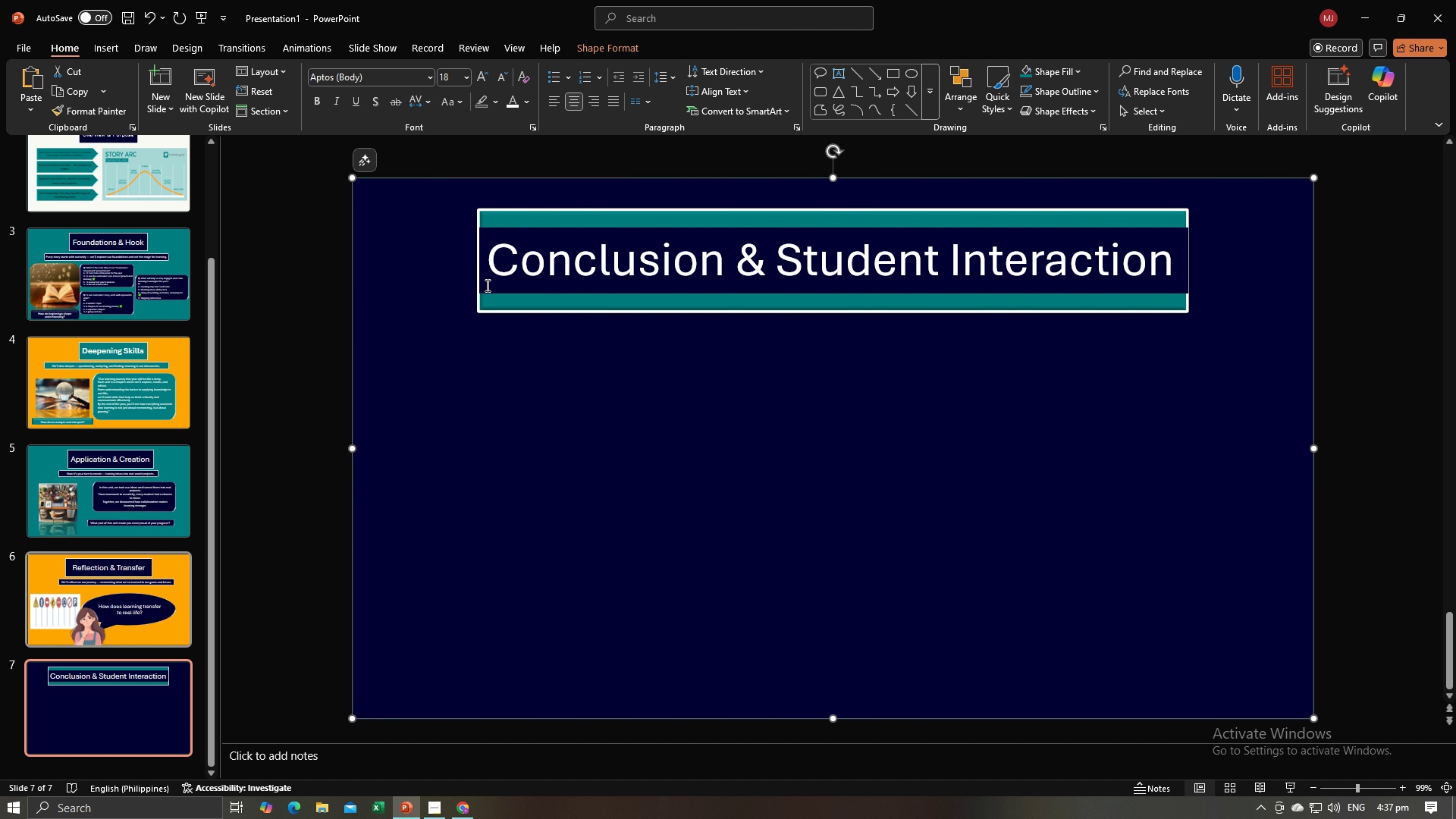 
left_click([486, 285])
 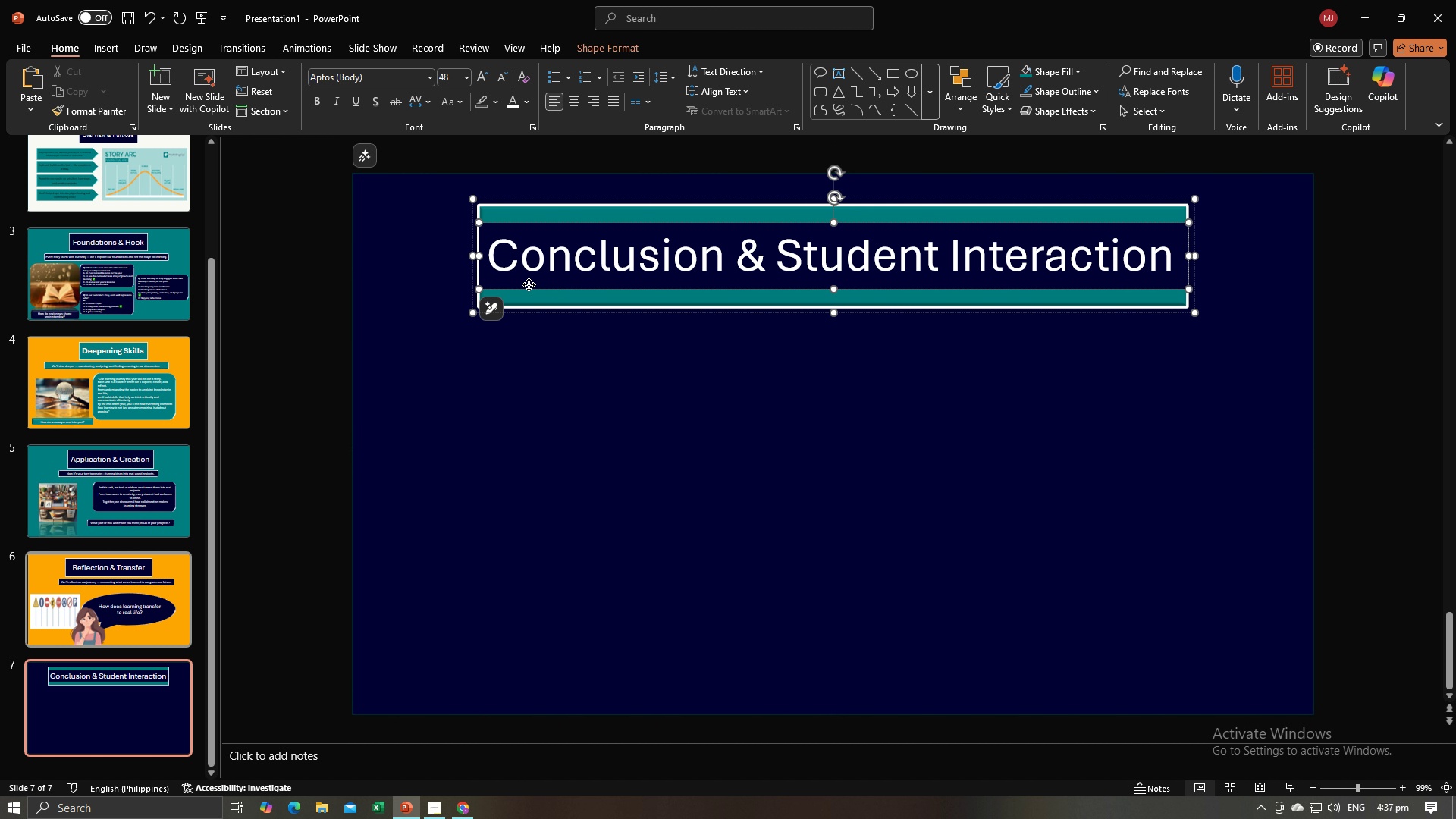 
left_click([529, 284])
 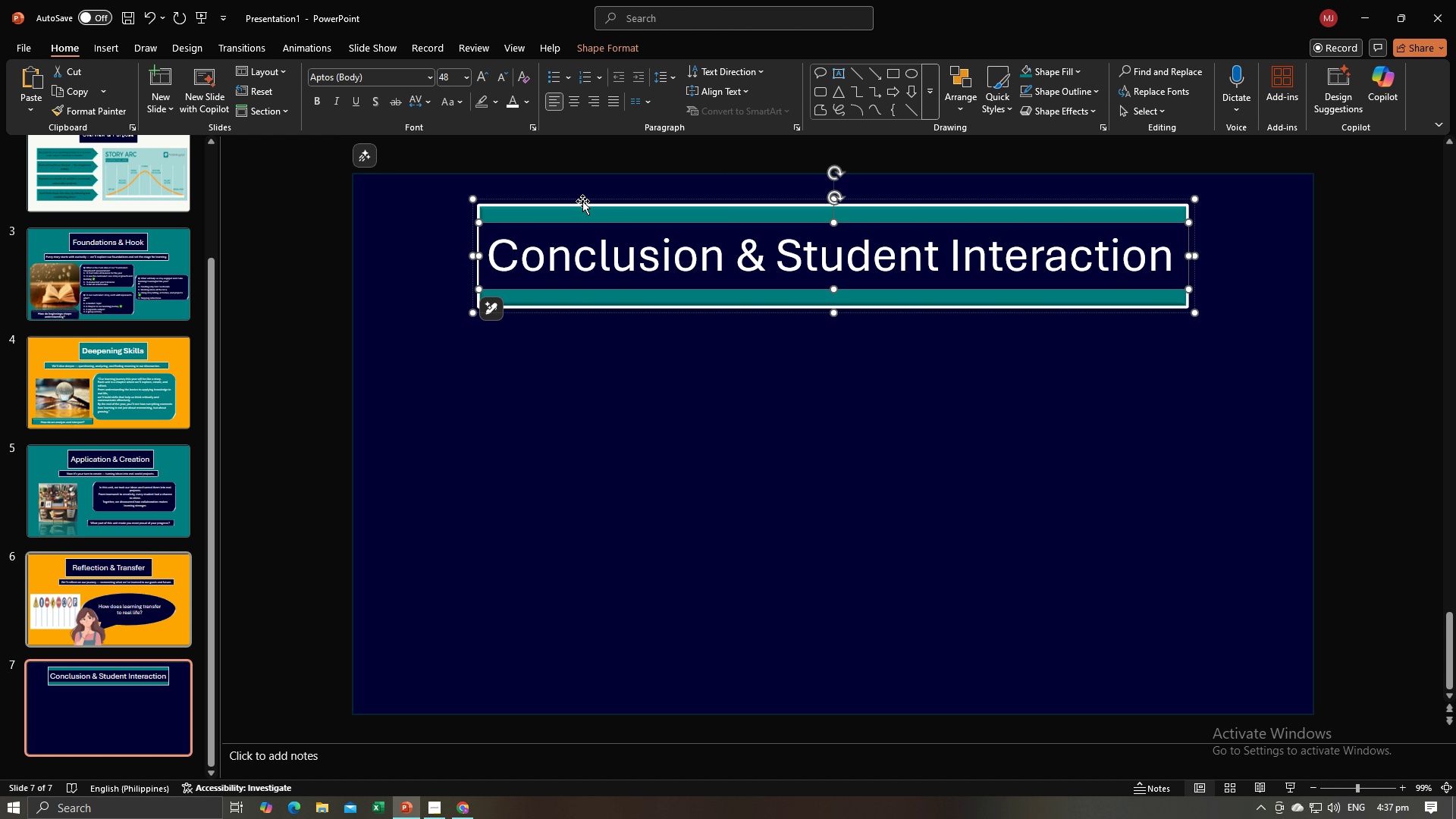 
left_click([498, 105])
 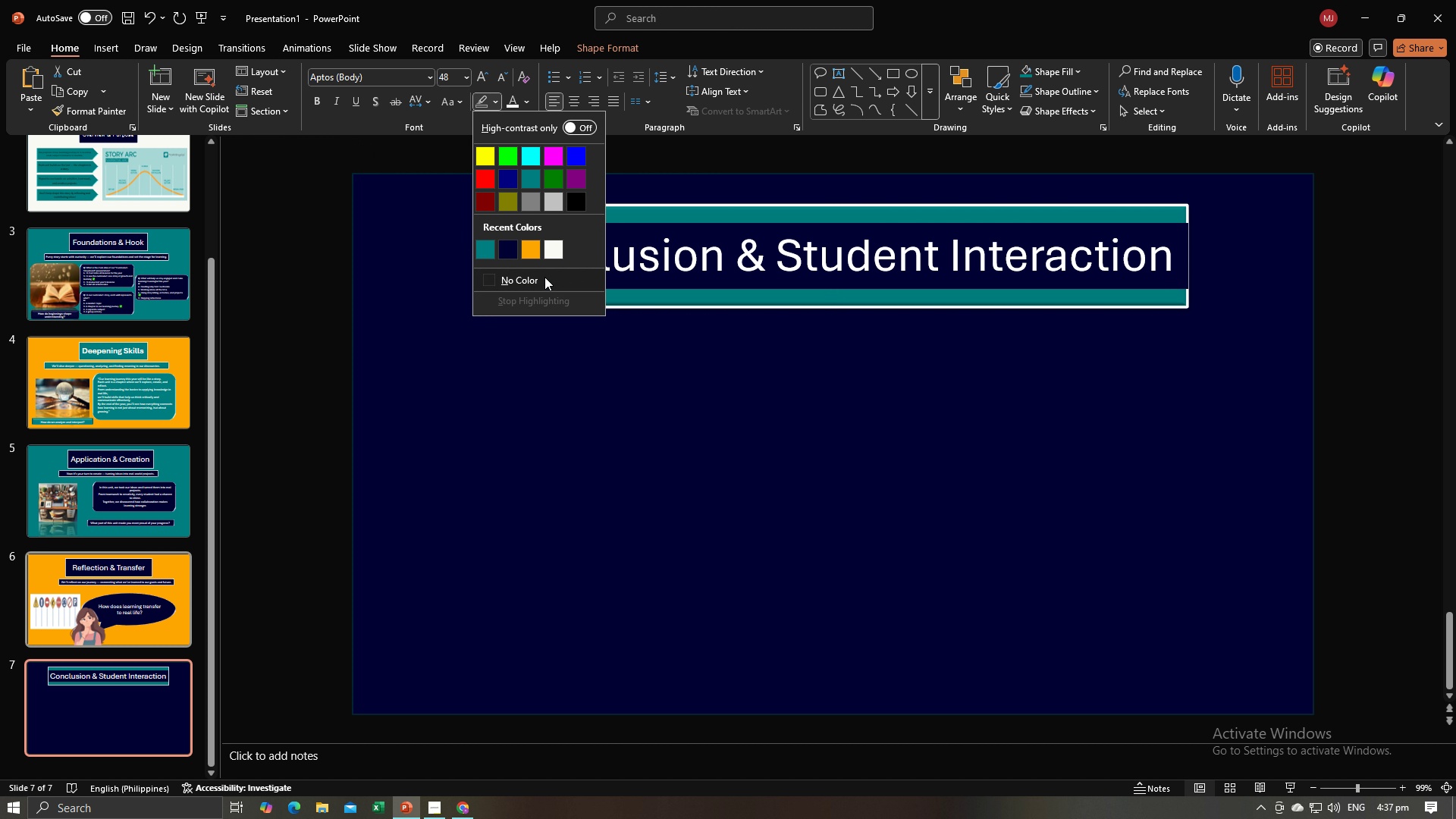 
left_click([544, 277])
 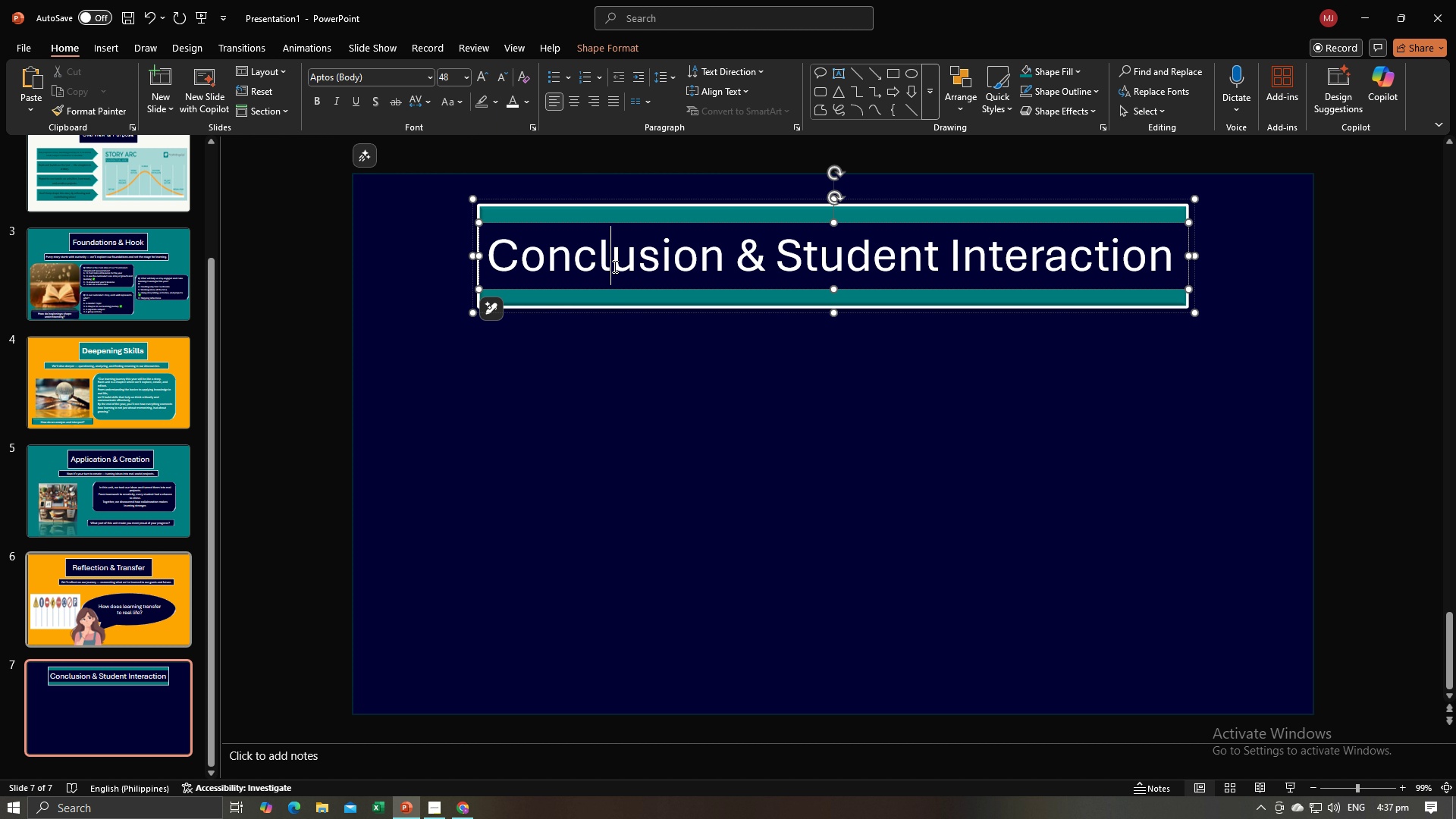 
left_click([613, 266])
 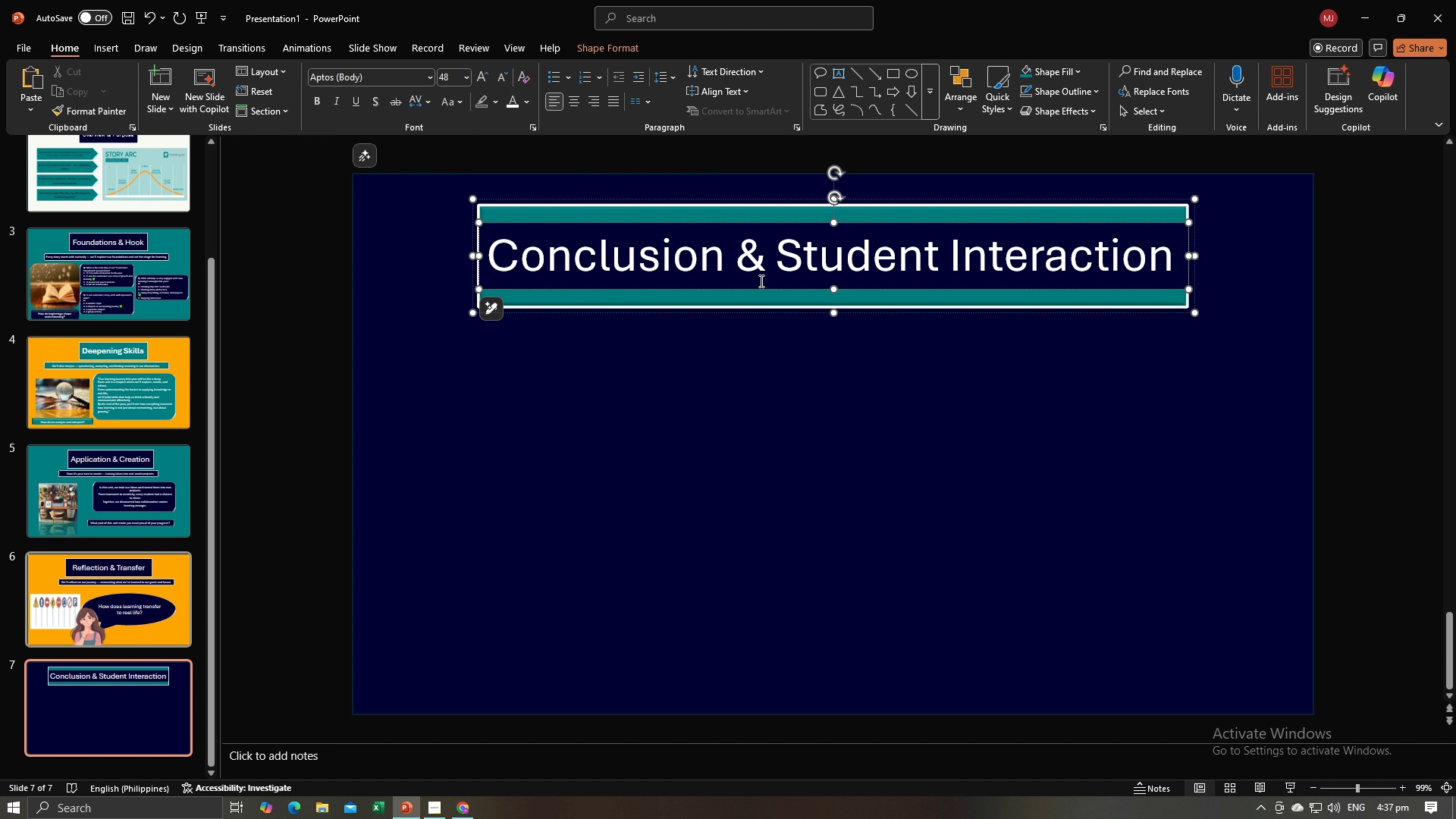 
key(Control+A)
 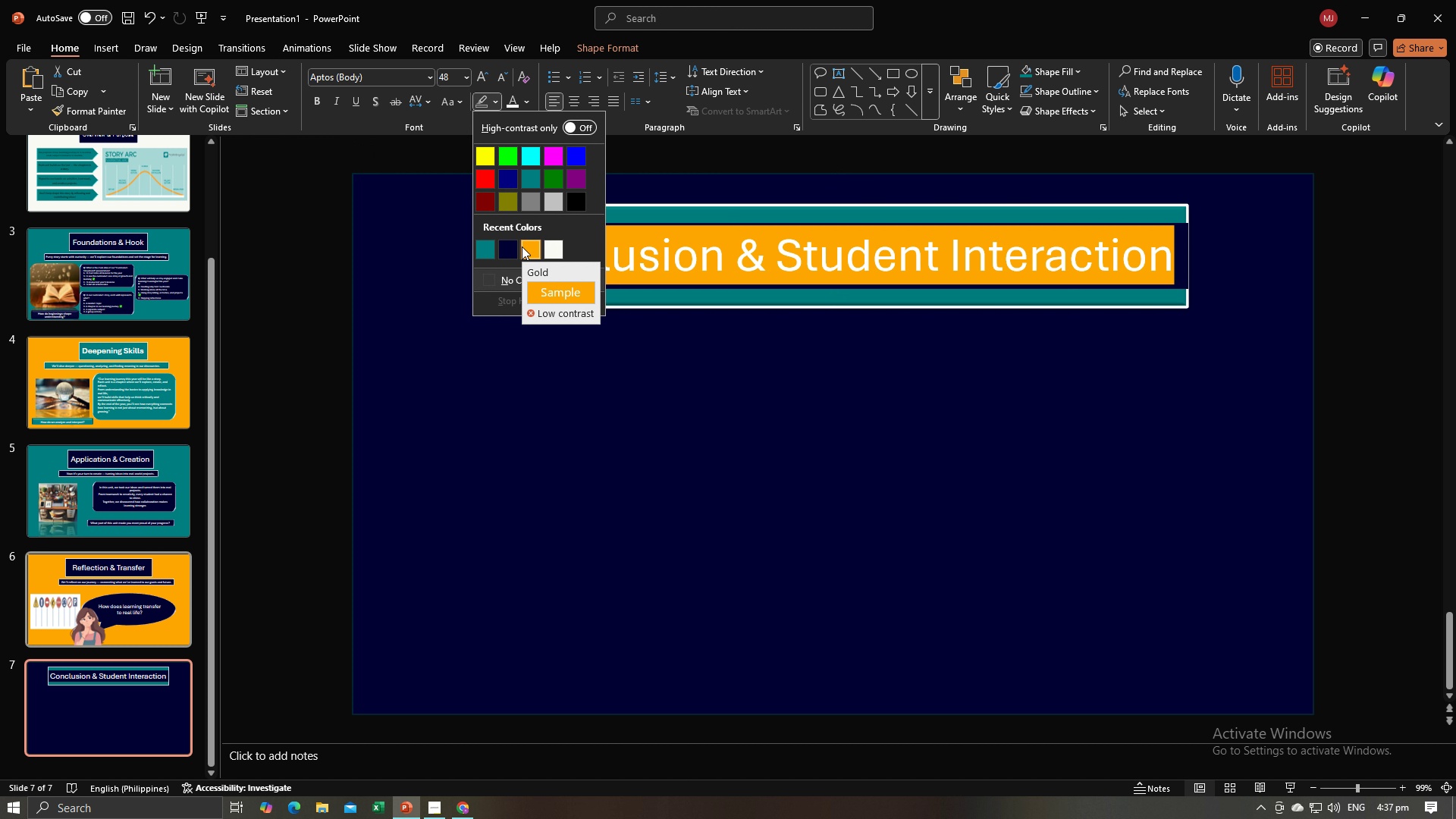 
wait(6.35)
 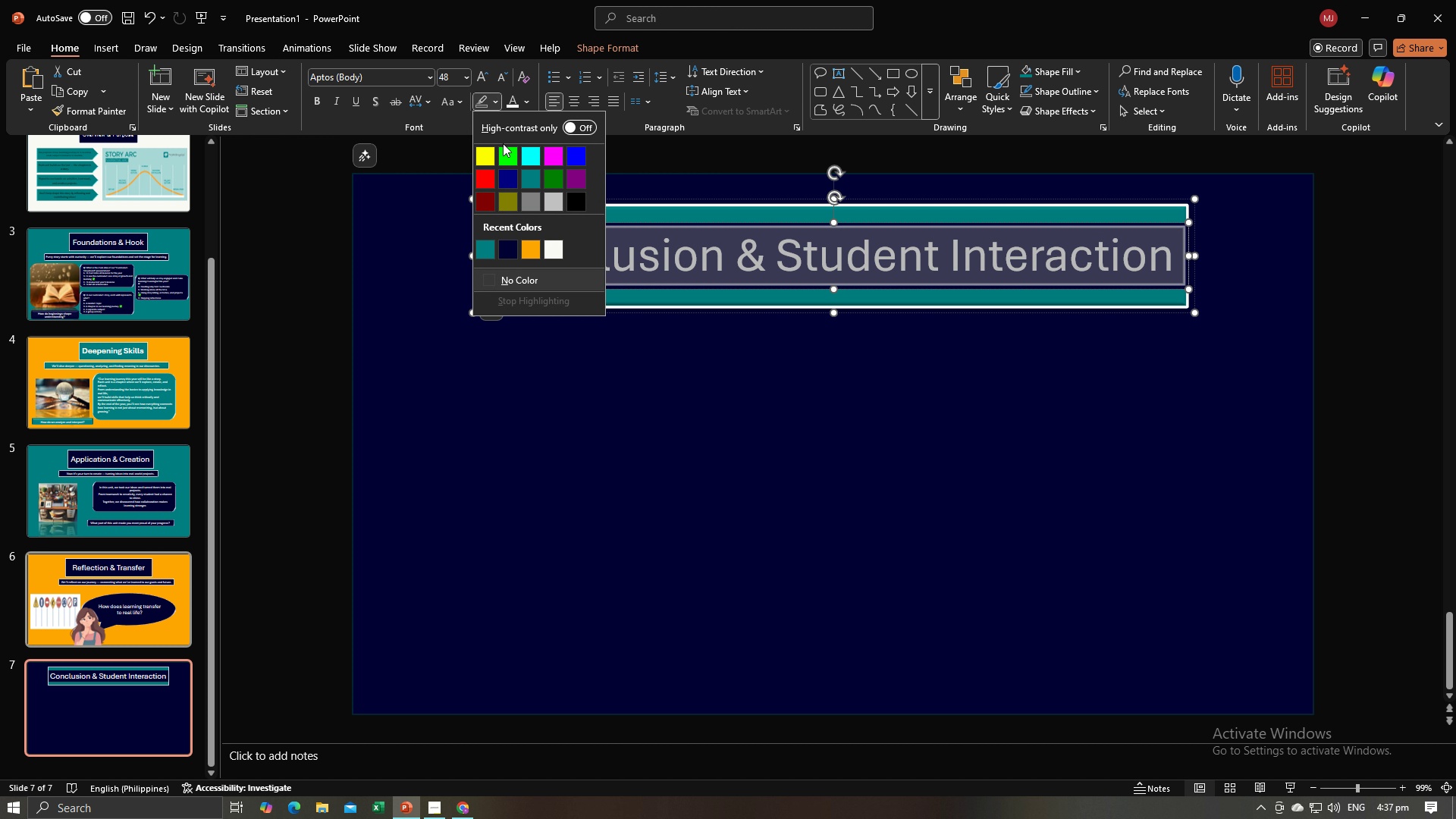 
left_click([753, 305])
 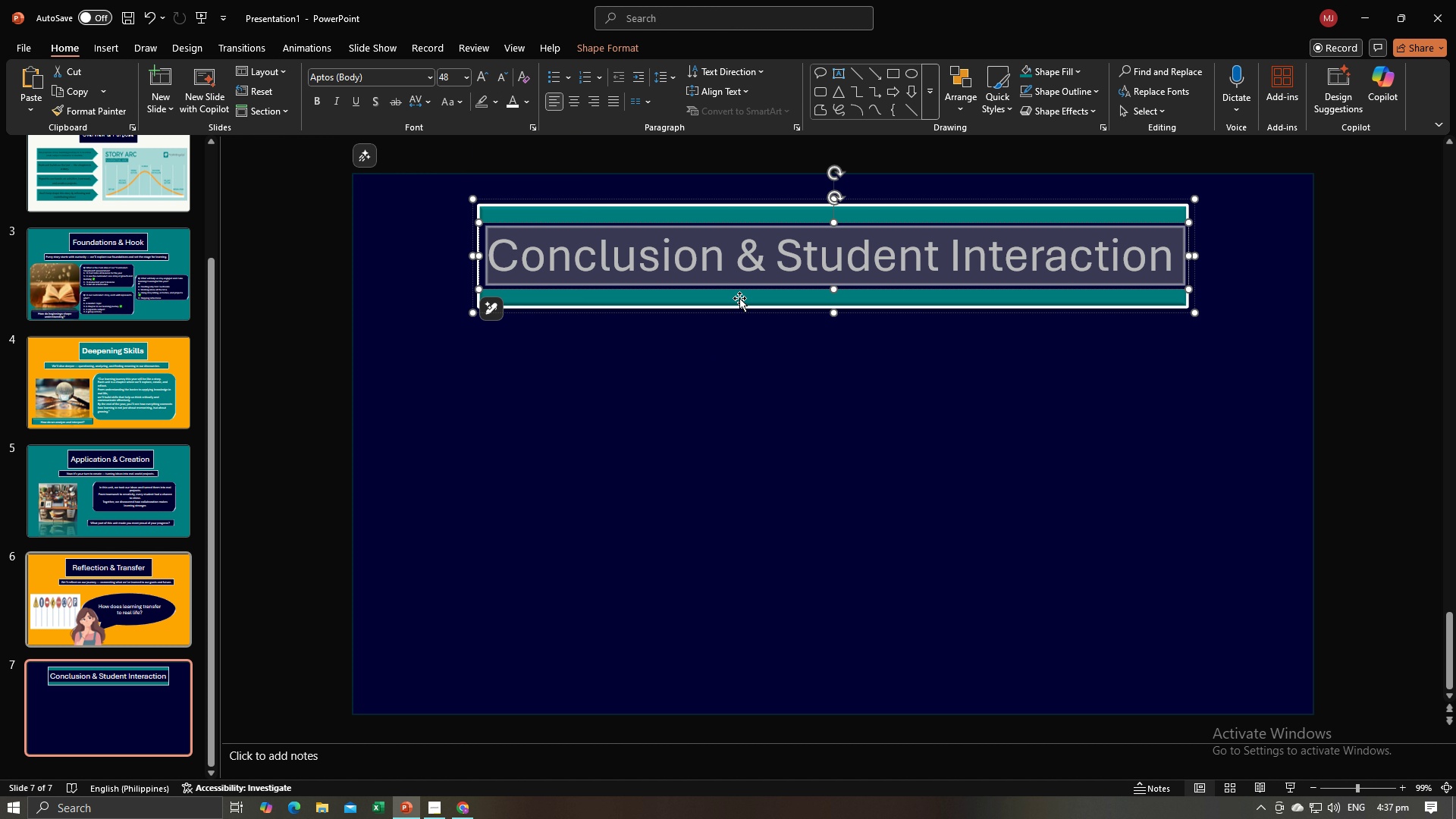 
left_click([739, 298])
 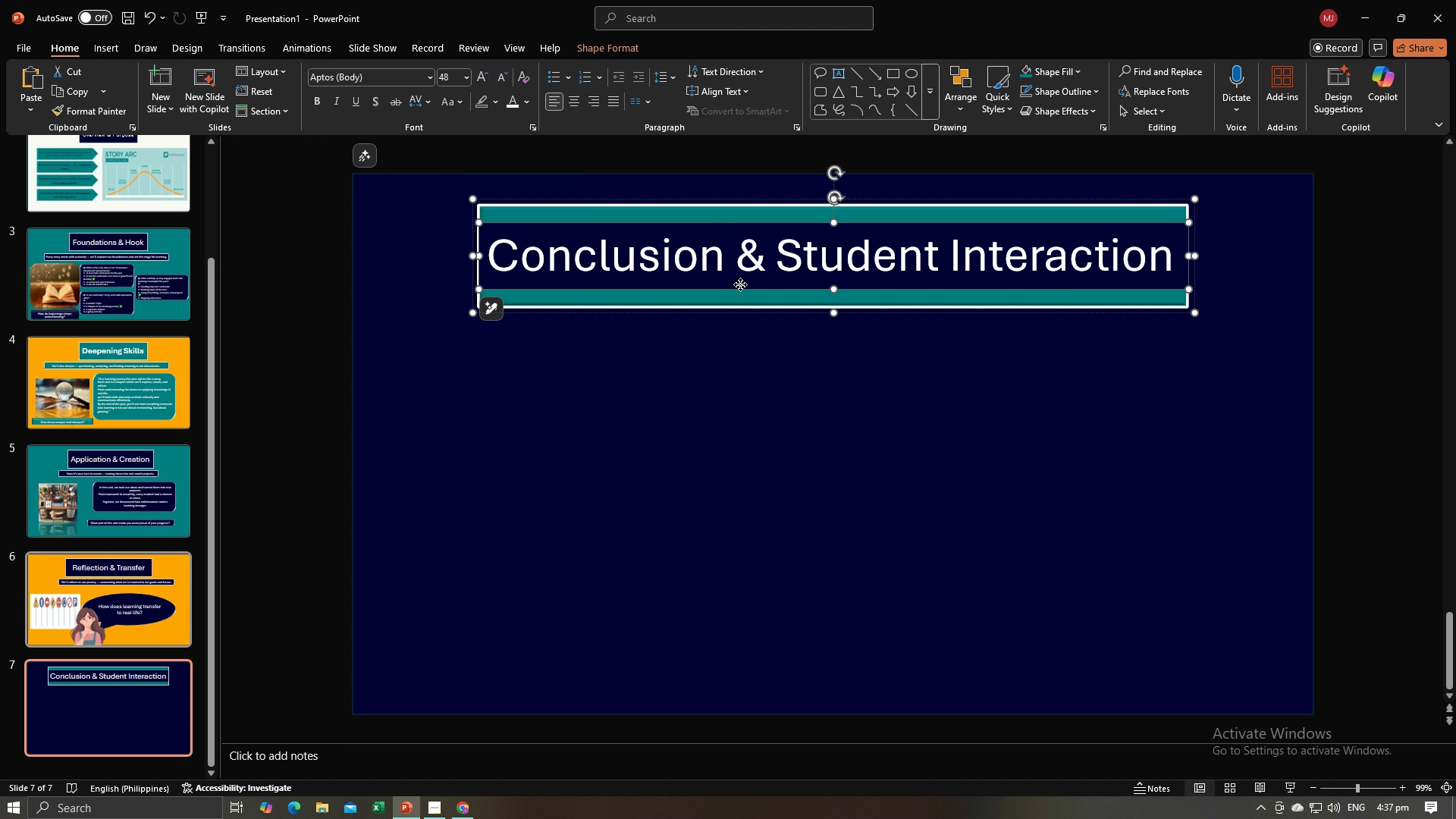 
left_click([740, 284])